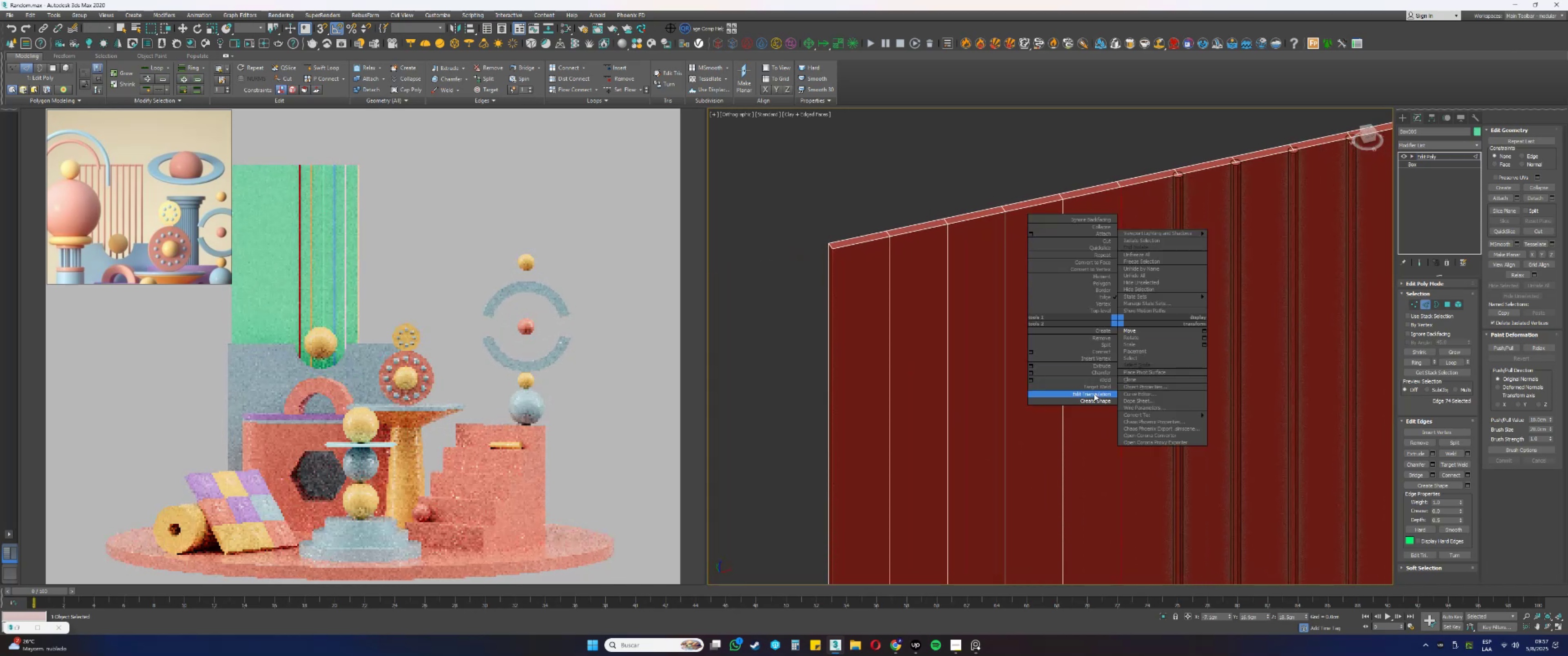 
left_click([1092, 400])
 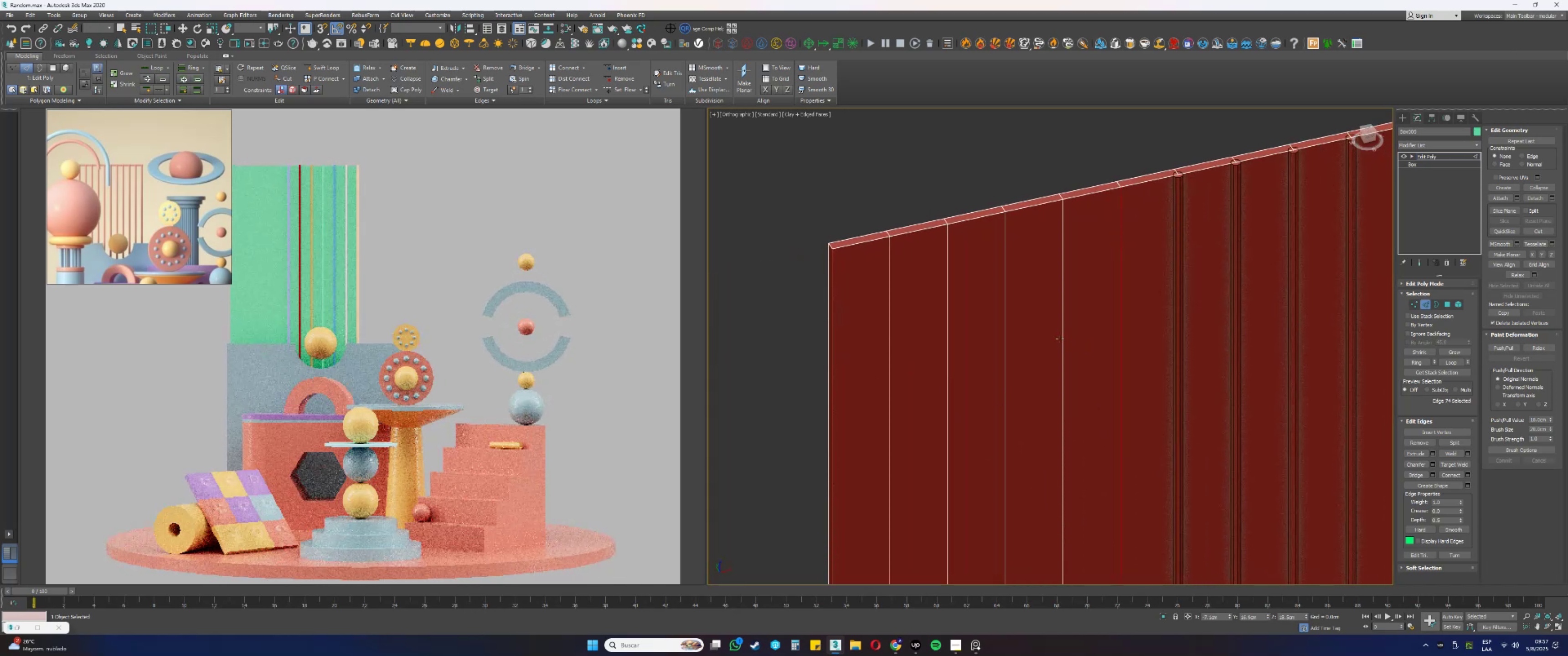 
double_click([1062, 343])
 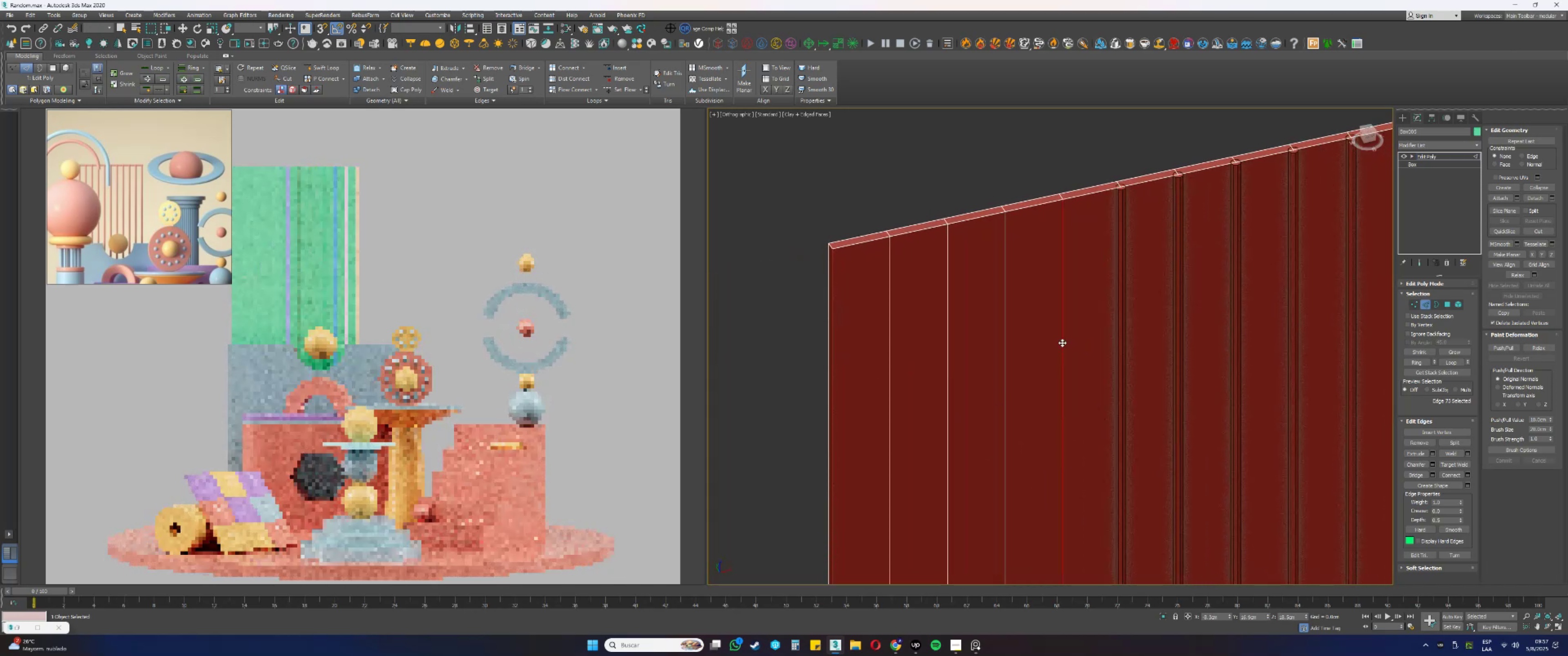 
right_click([1062, 343])
 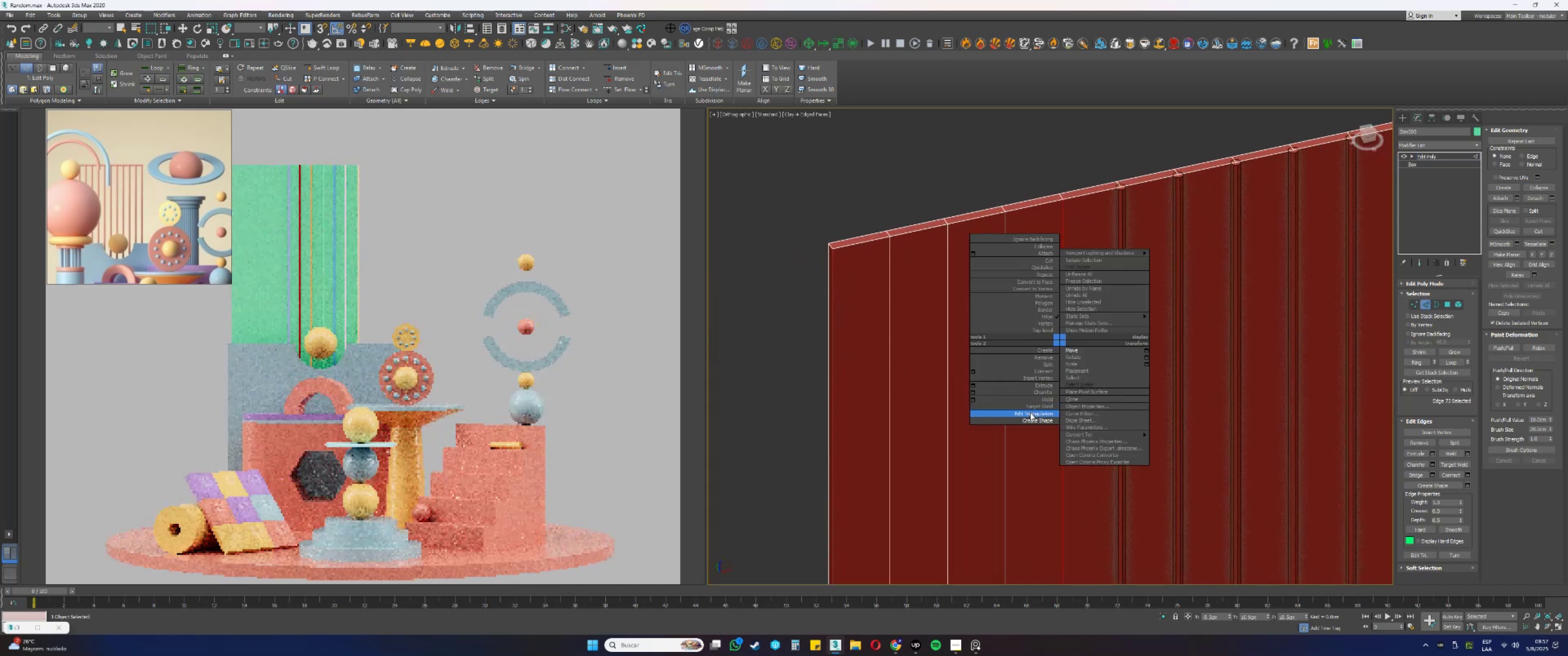 
left_click([1030, 418])
 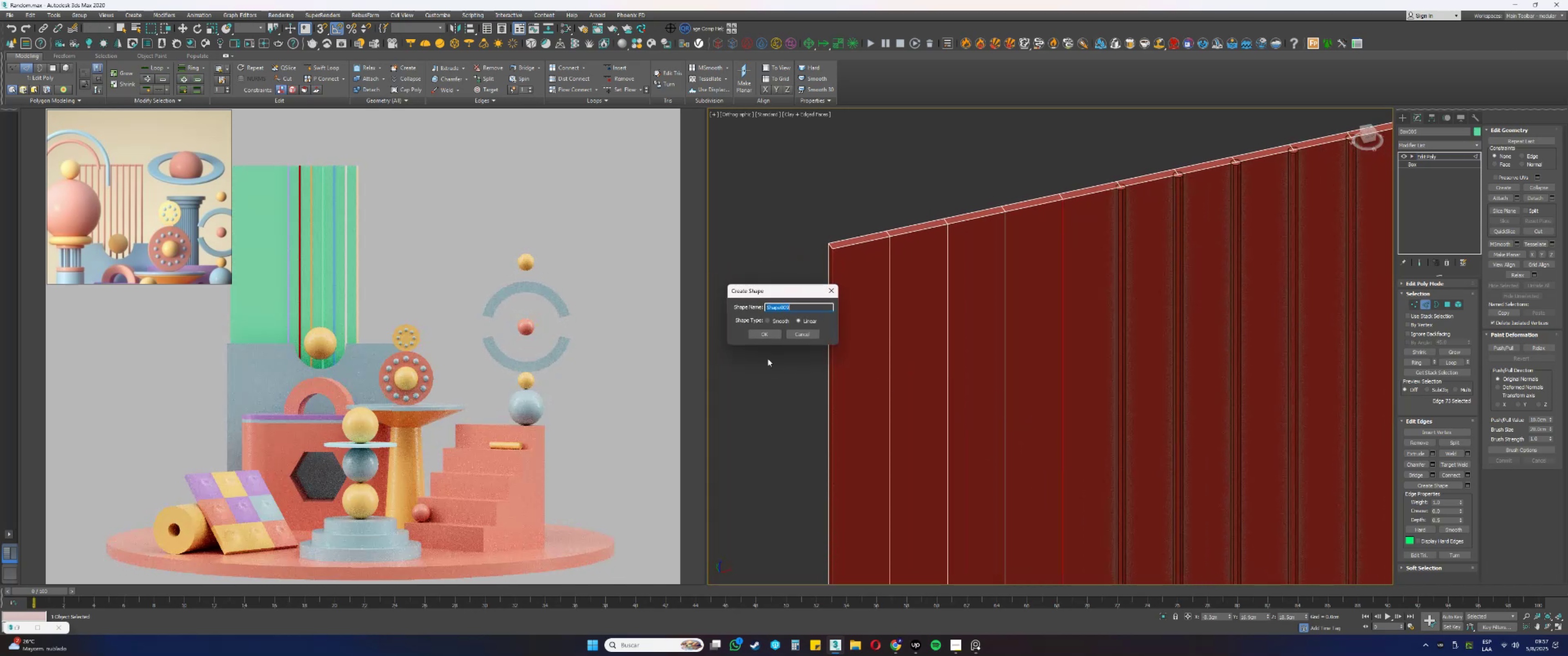 
left_click([765, 334])
 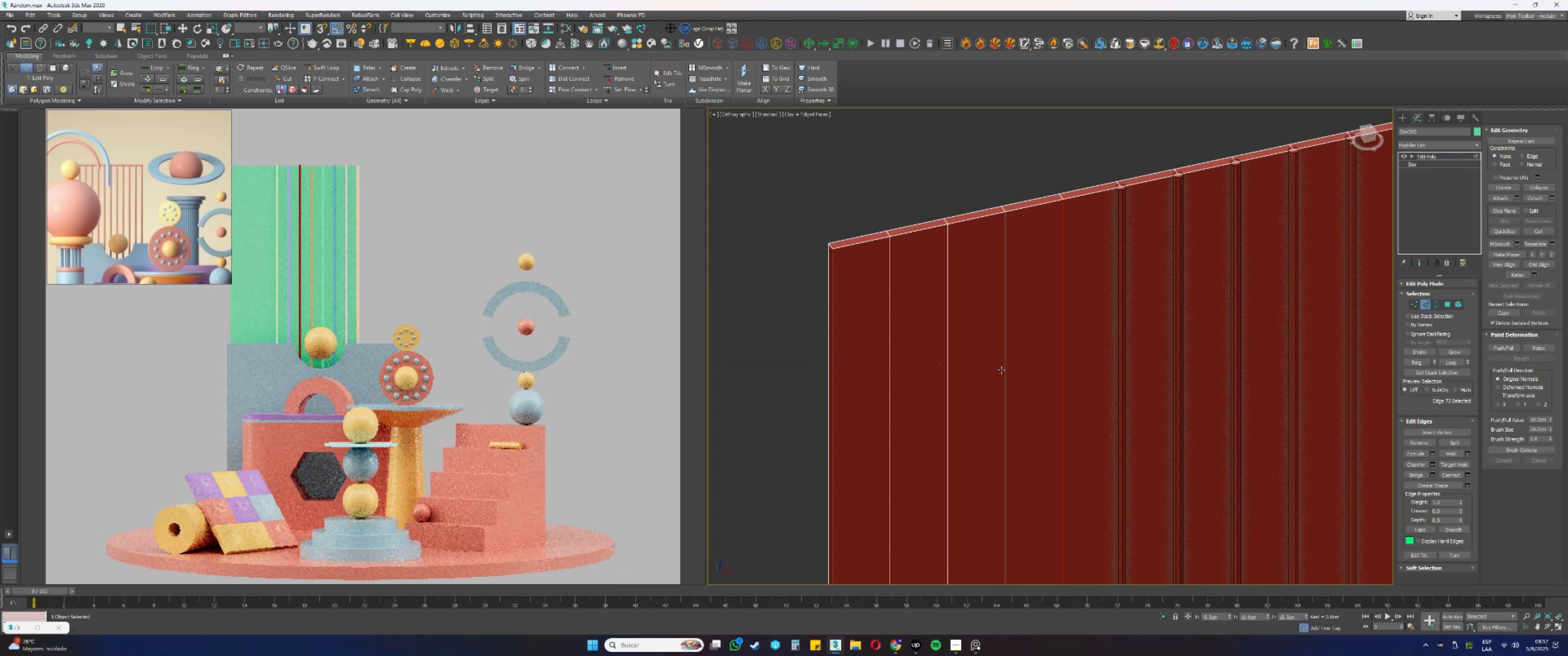 
left_click([1006, 371])
 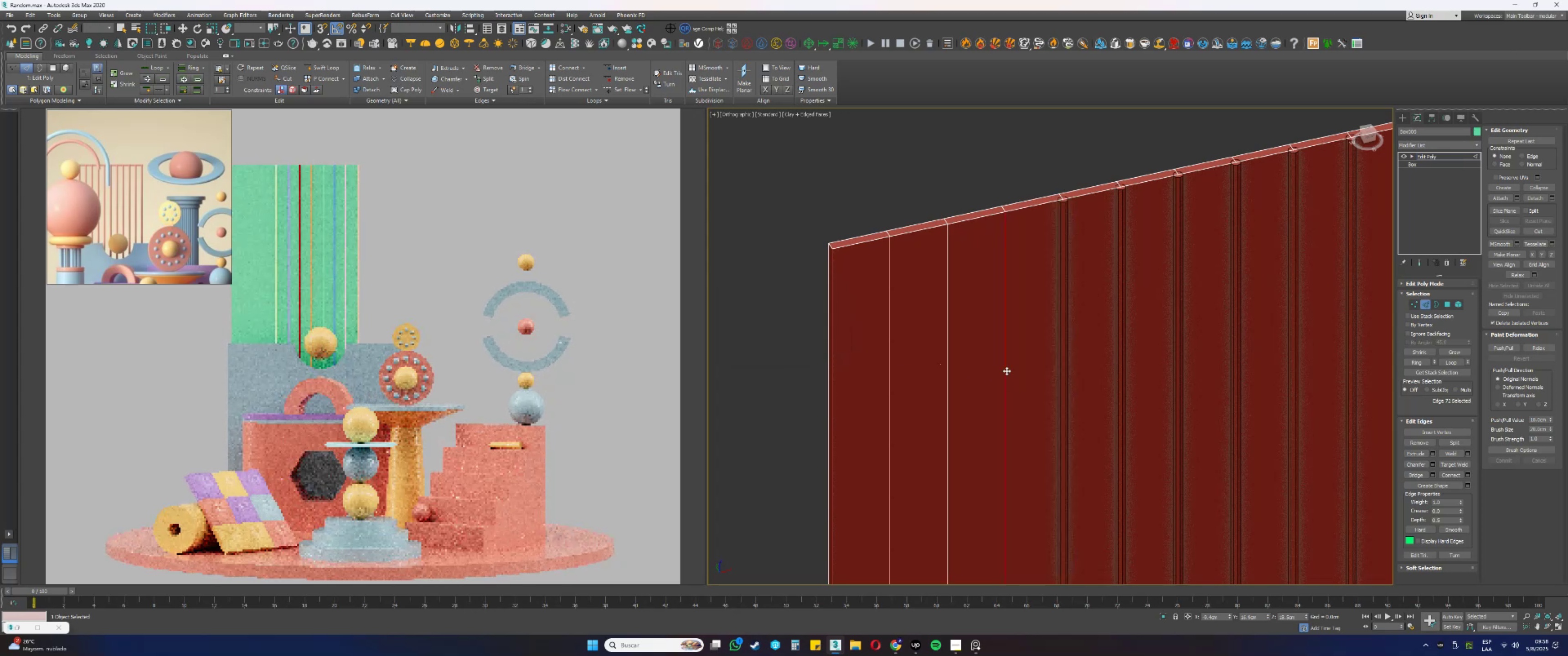 
right_click([1006, 371])
 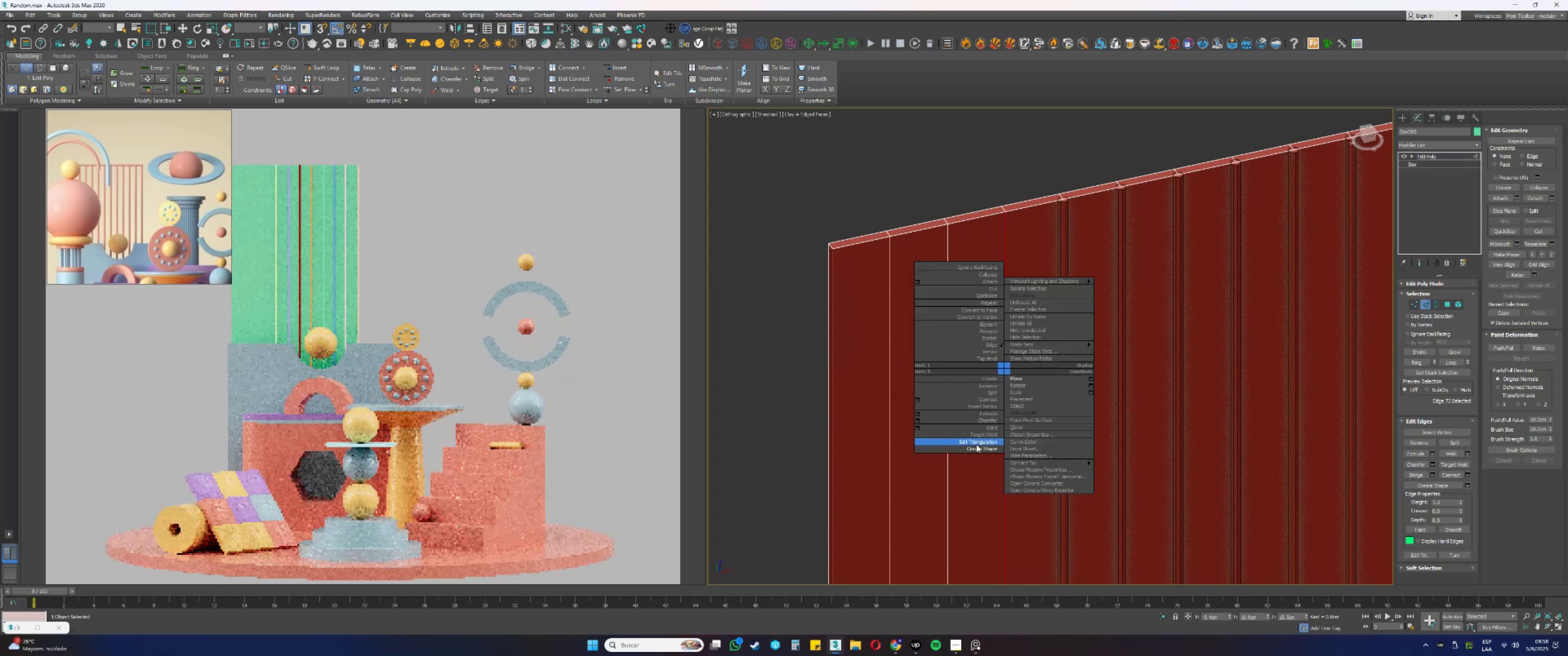 
left_click([974, 446])
 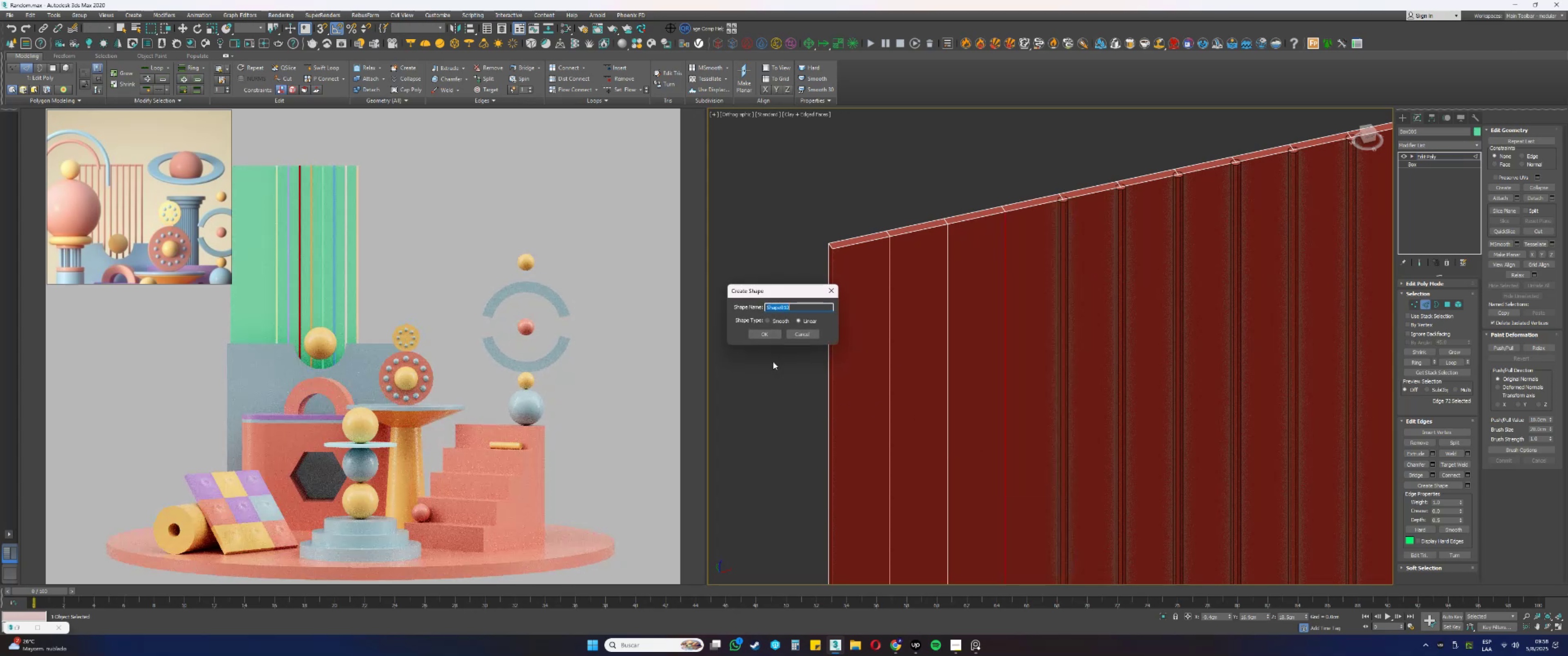 
left_click([763, 333])
 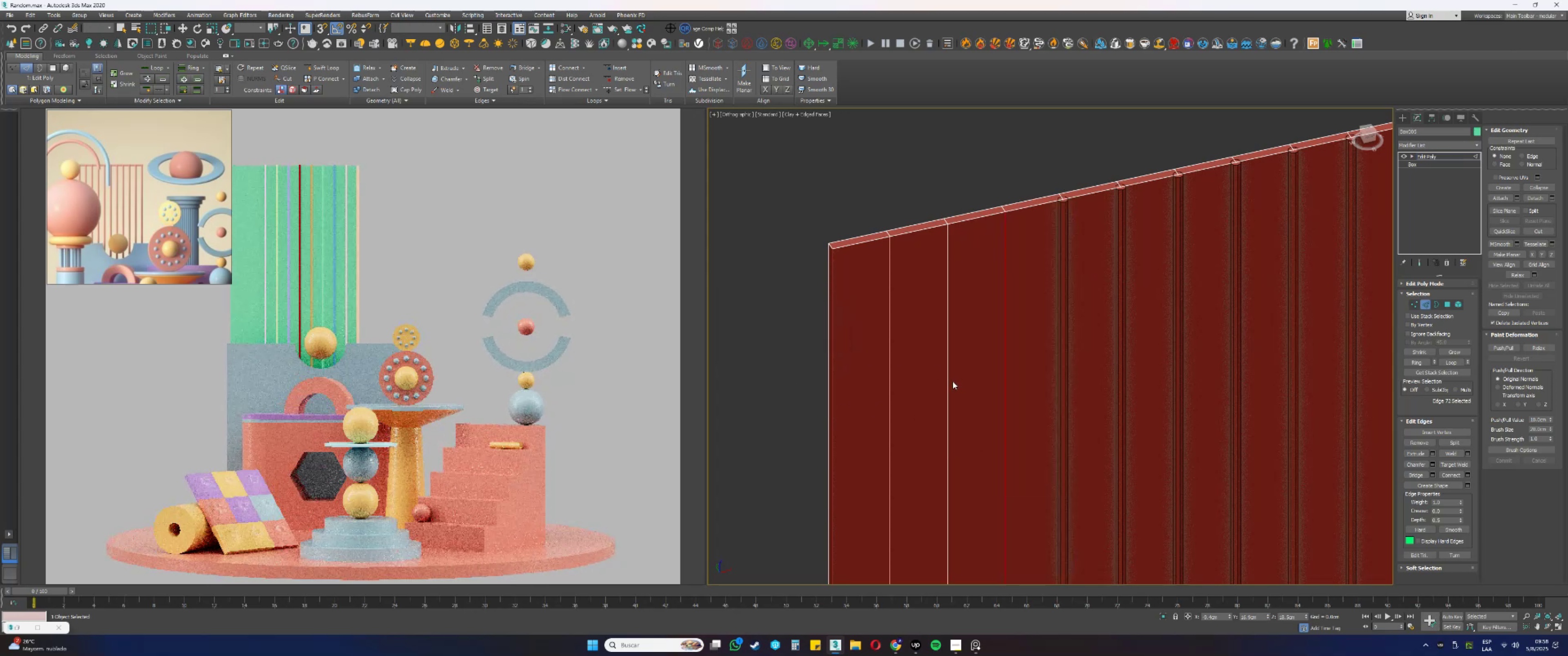 
left_click([948, 379])
 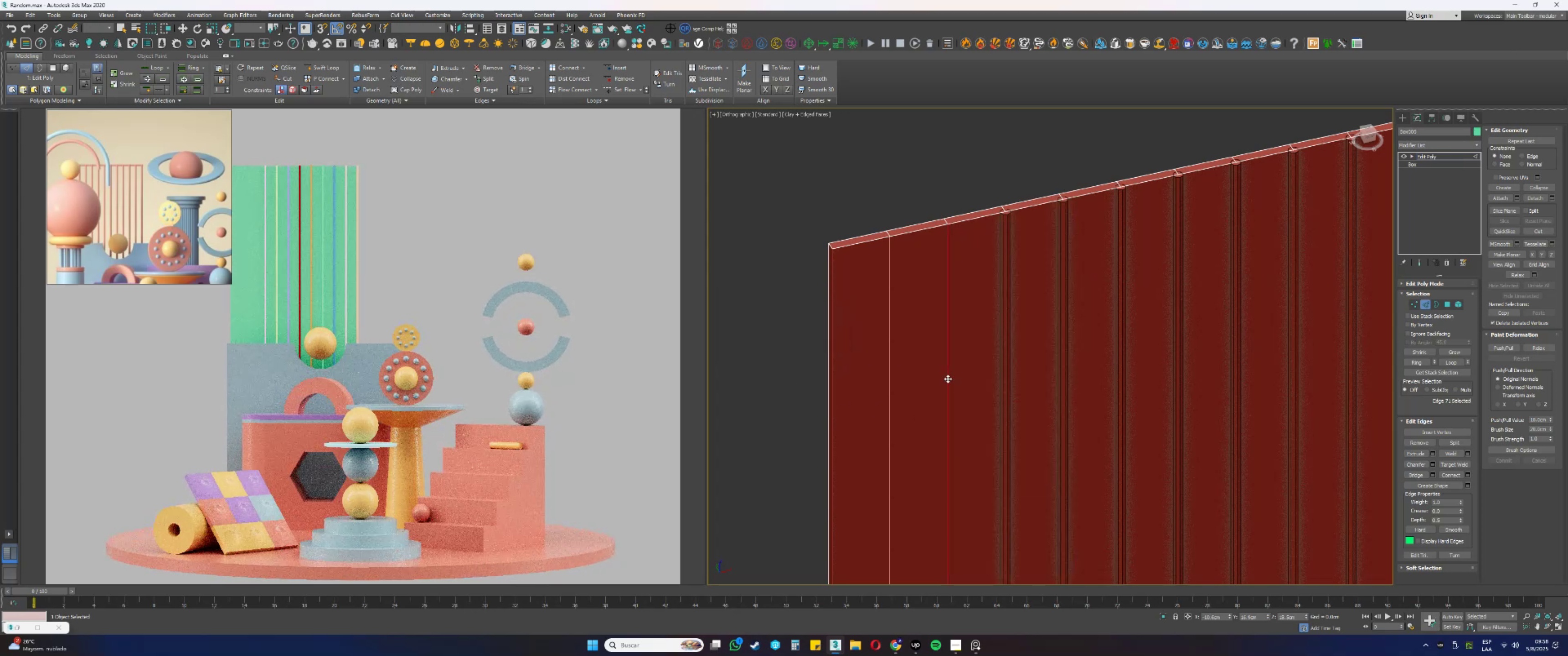 
right_click([947, 379])
 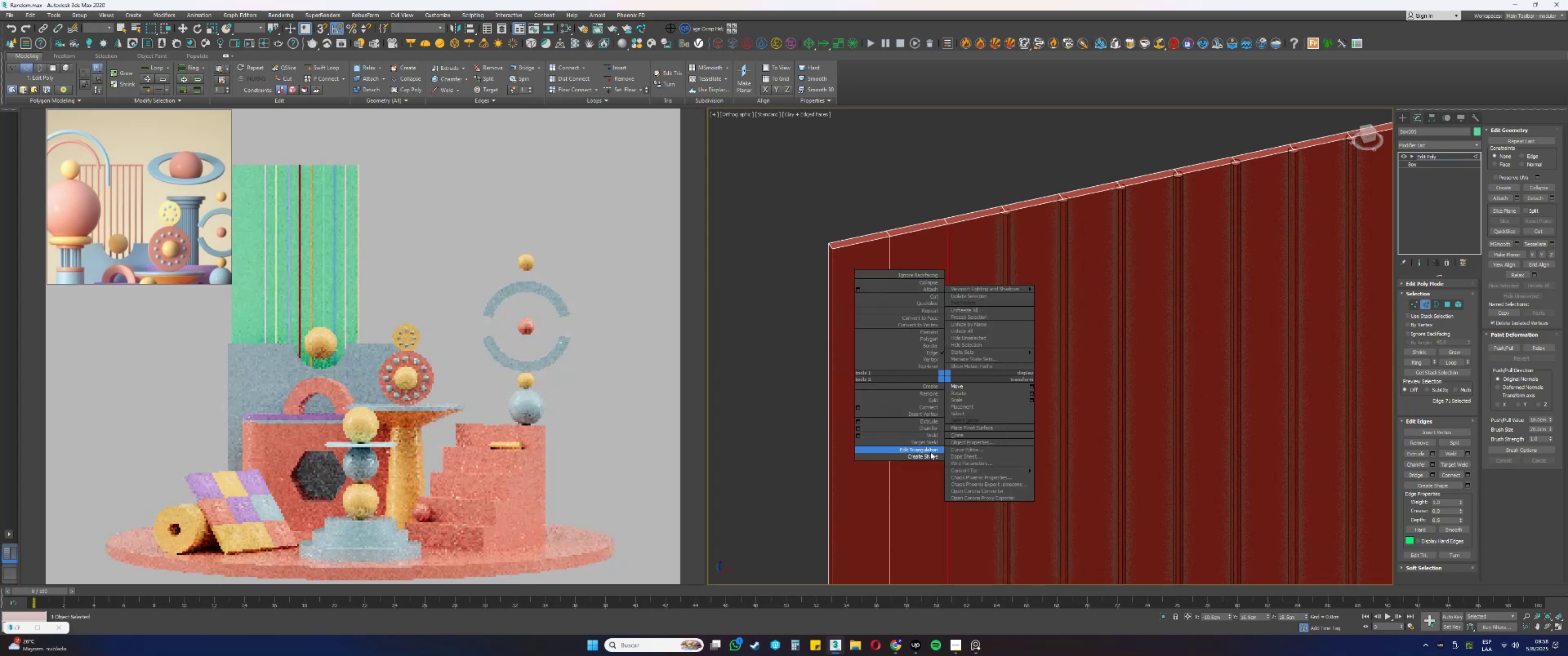 
left_click([928, 454])
 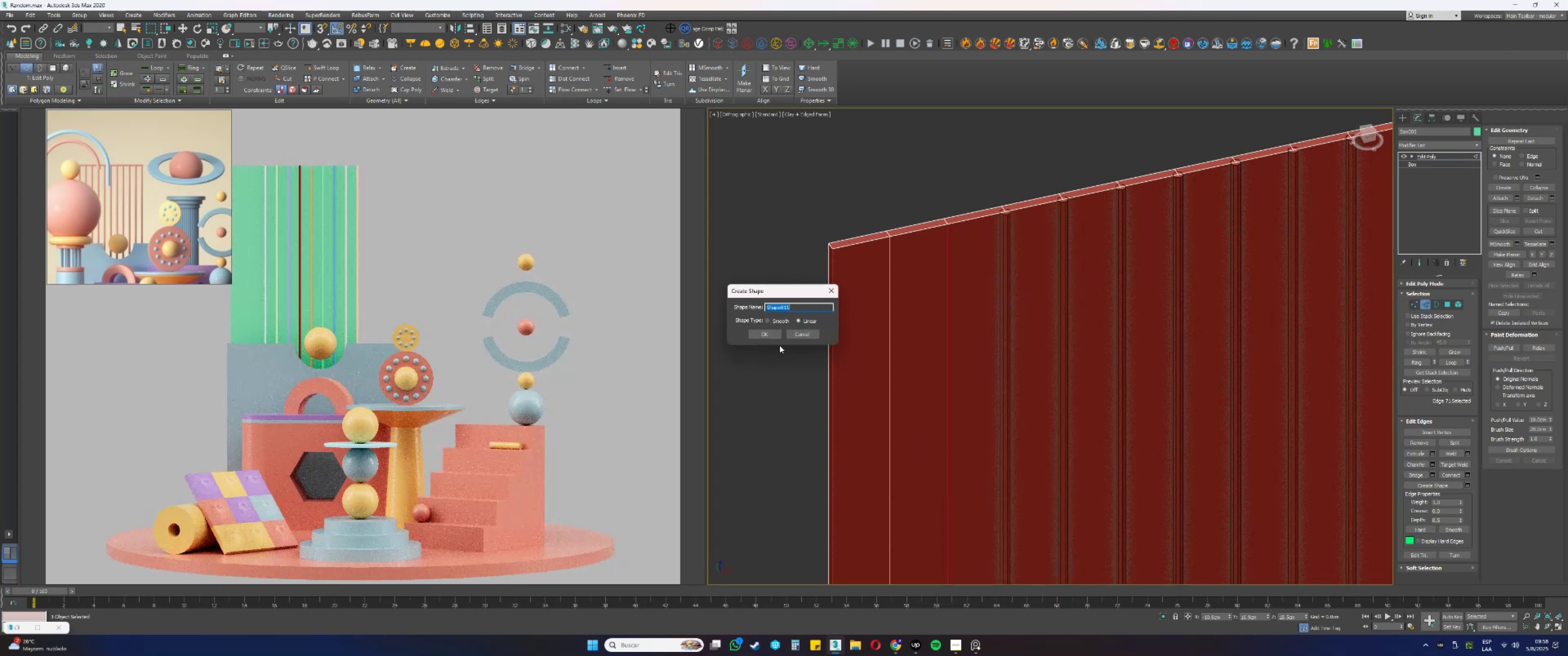 
left_click([774, 336])
 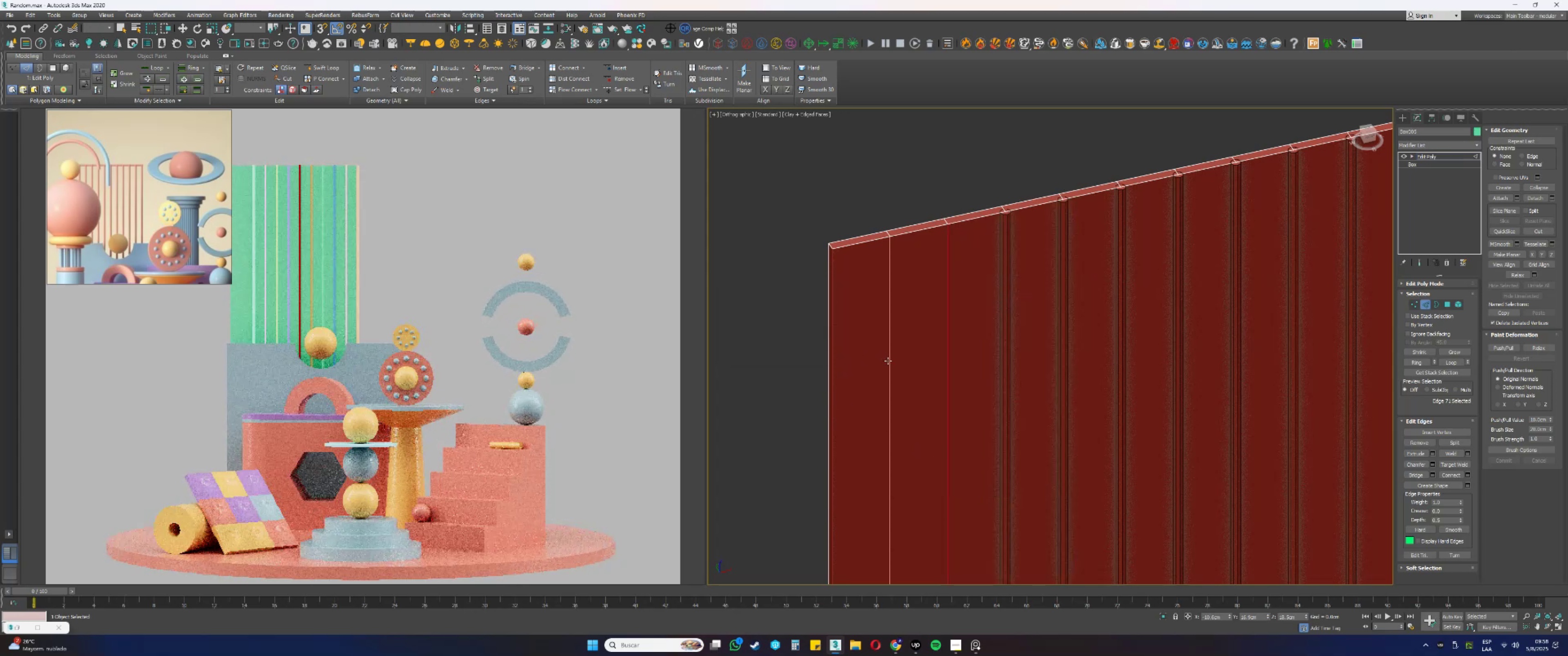 
left_click([890, 362])
 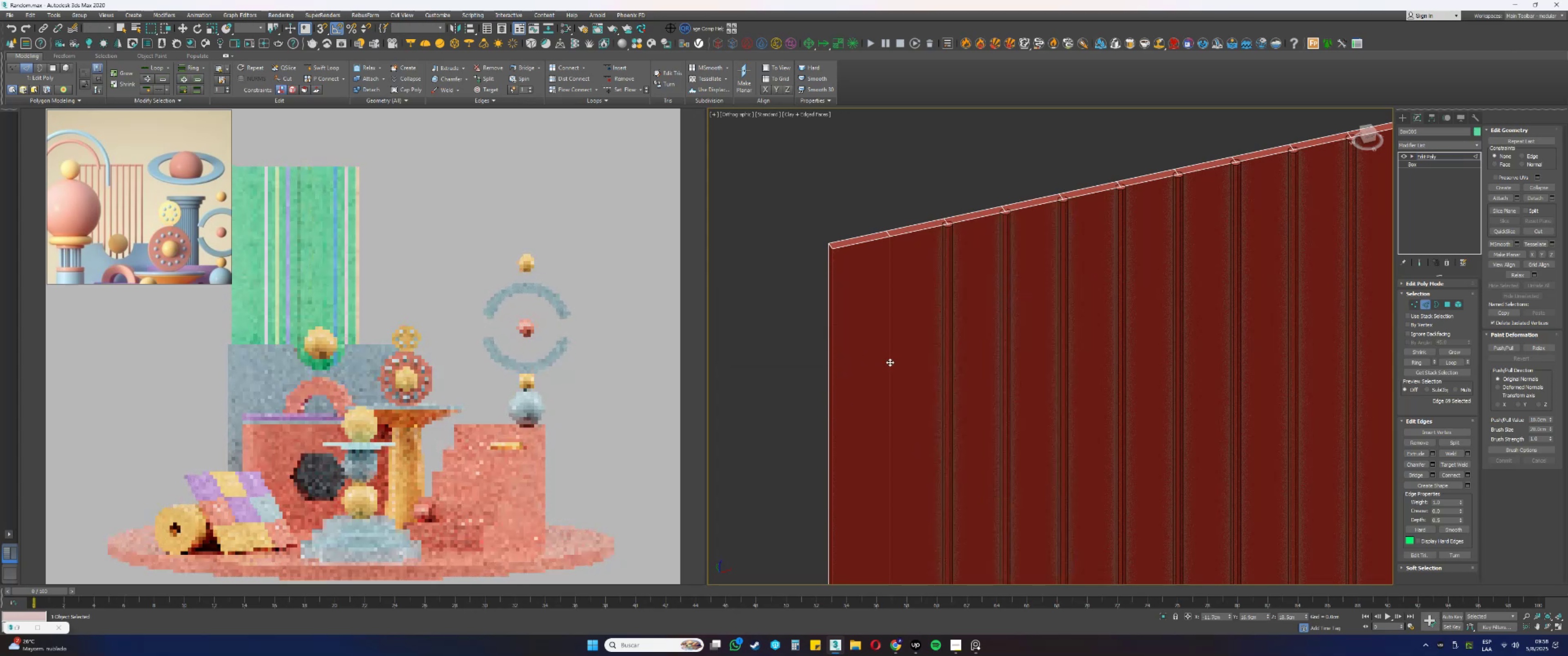 
right_click([890, 362])
 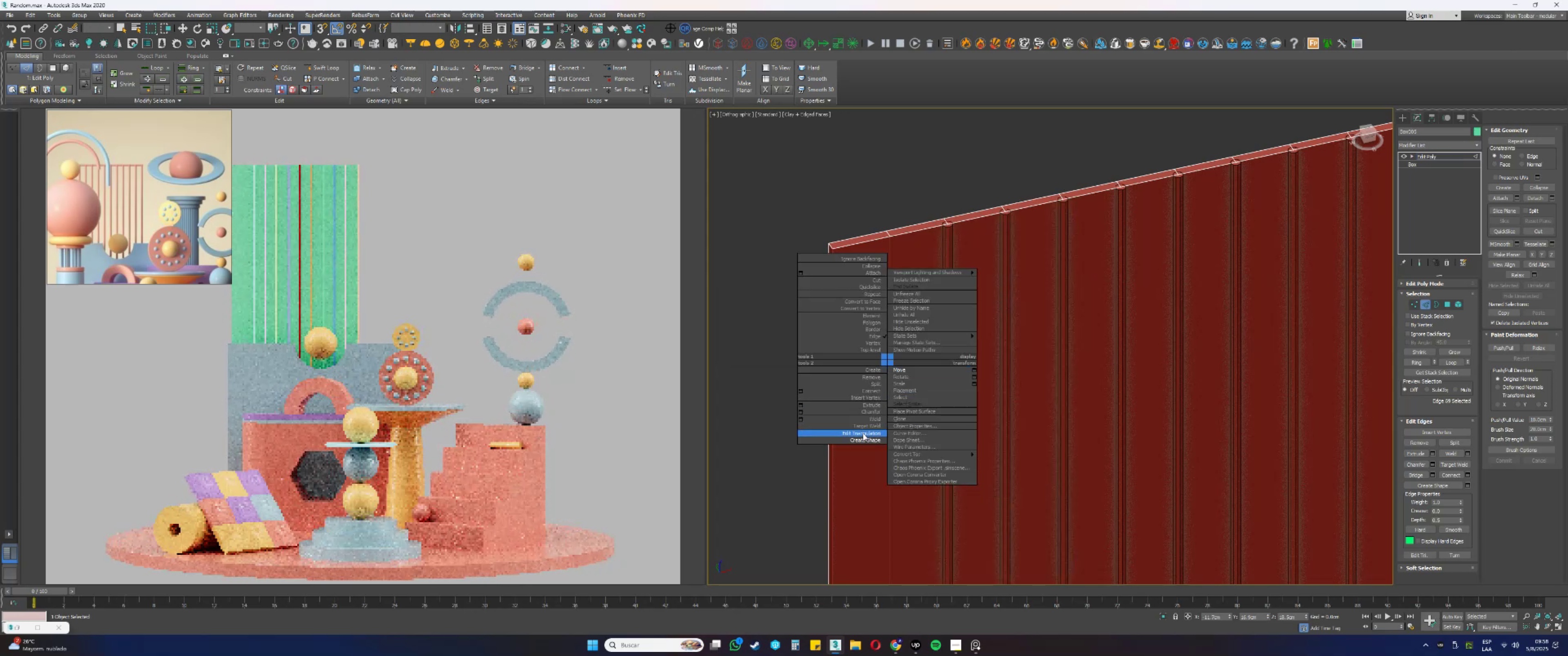 
left_click([859, 438])
 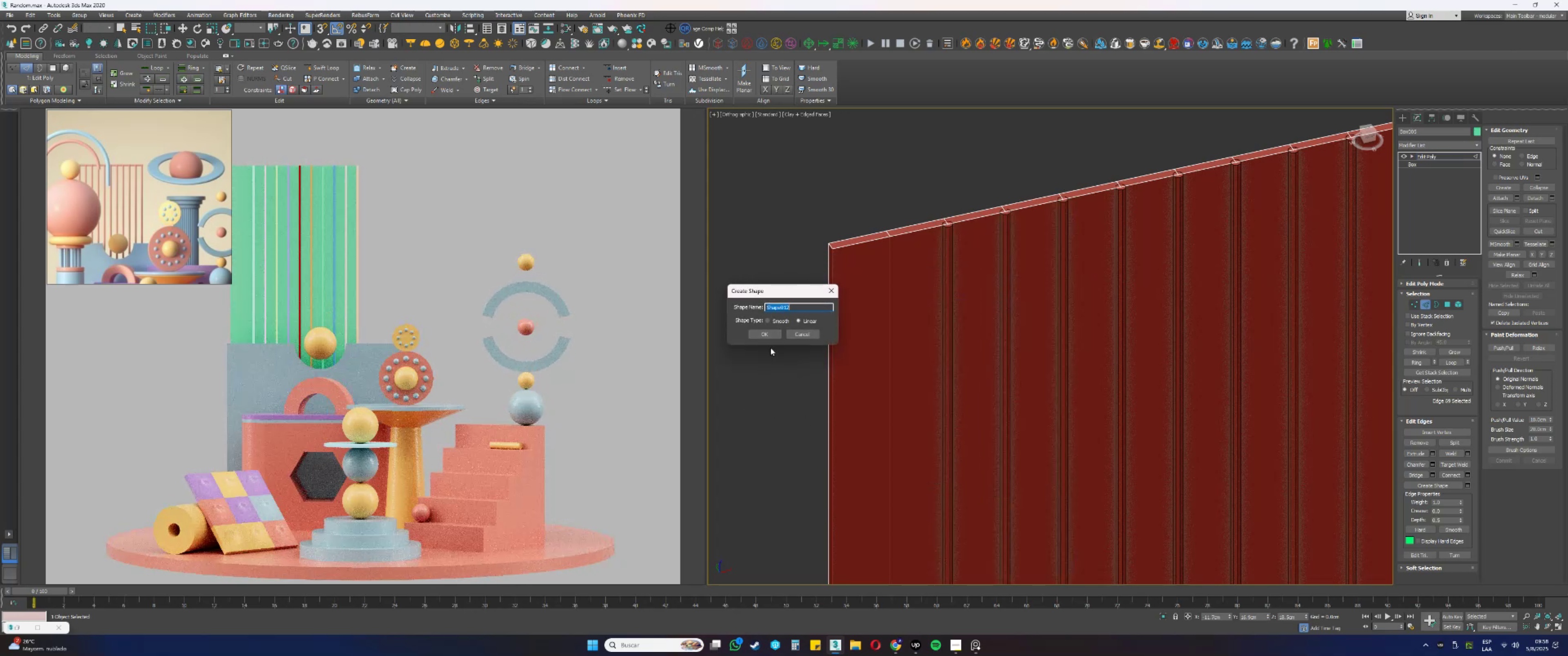 
left_click([769, 332])
 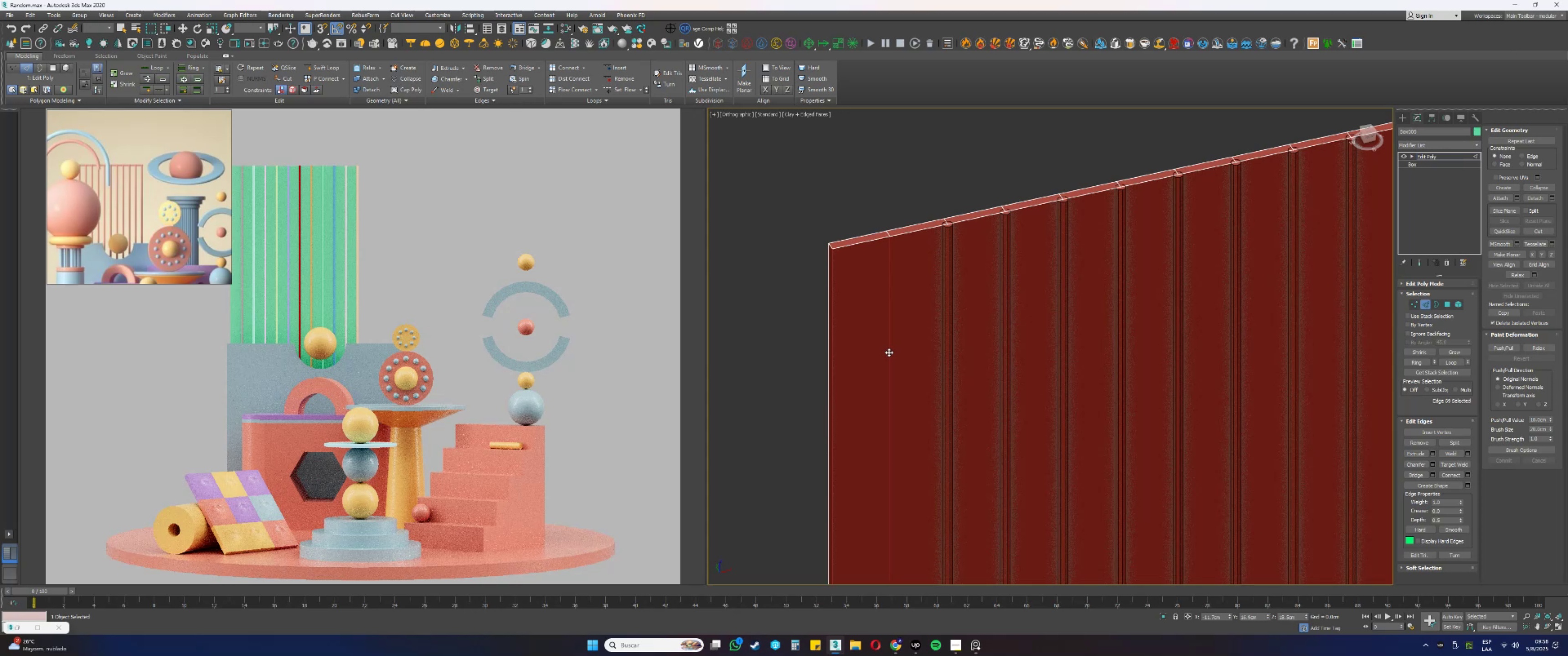 
key(2)
 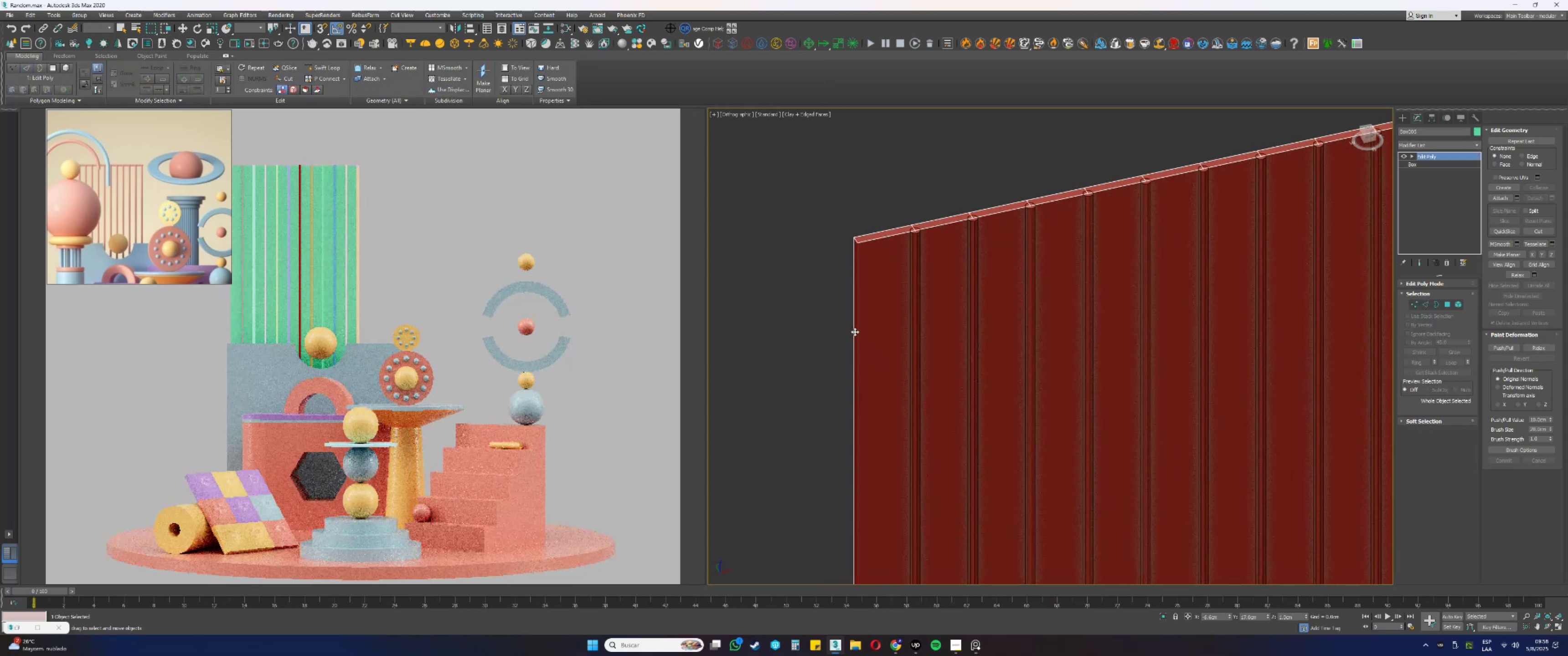 
left_click([858, 333])
 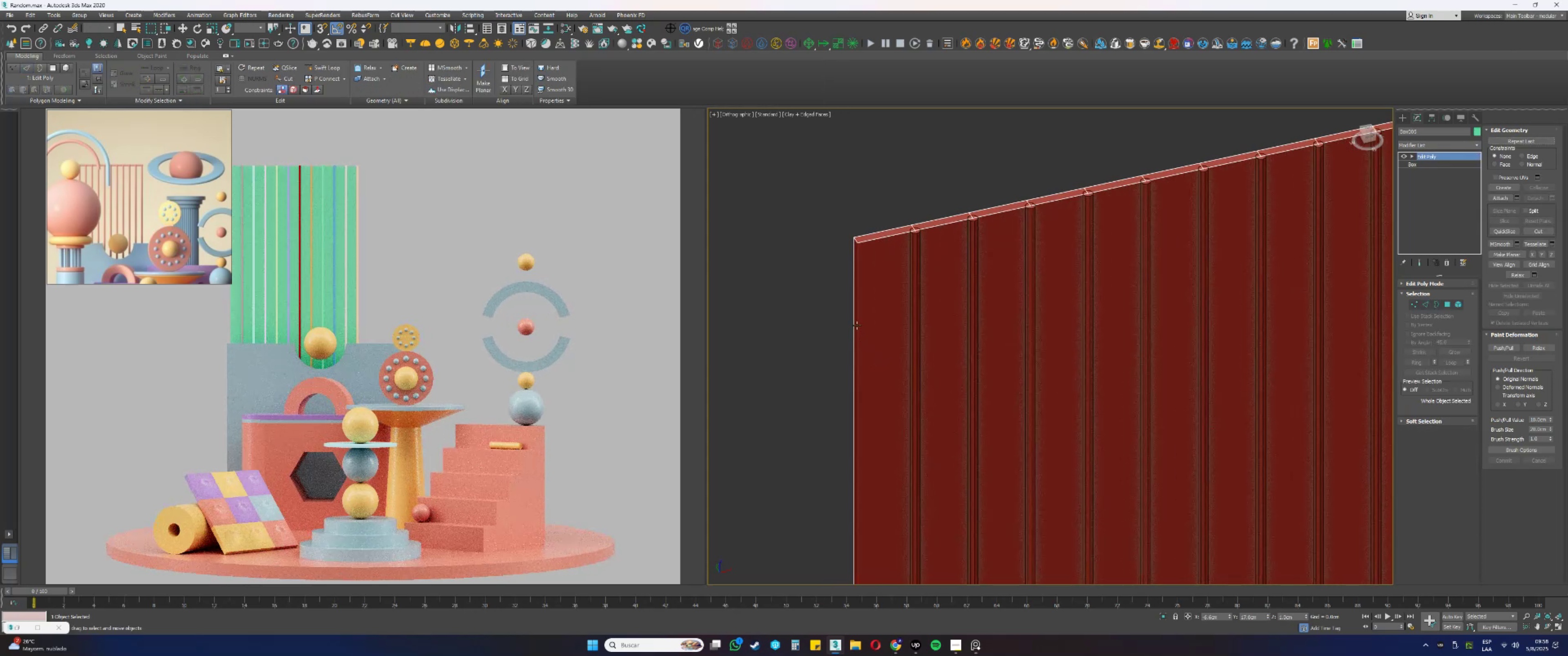 
left_click([857, 325])
 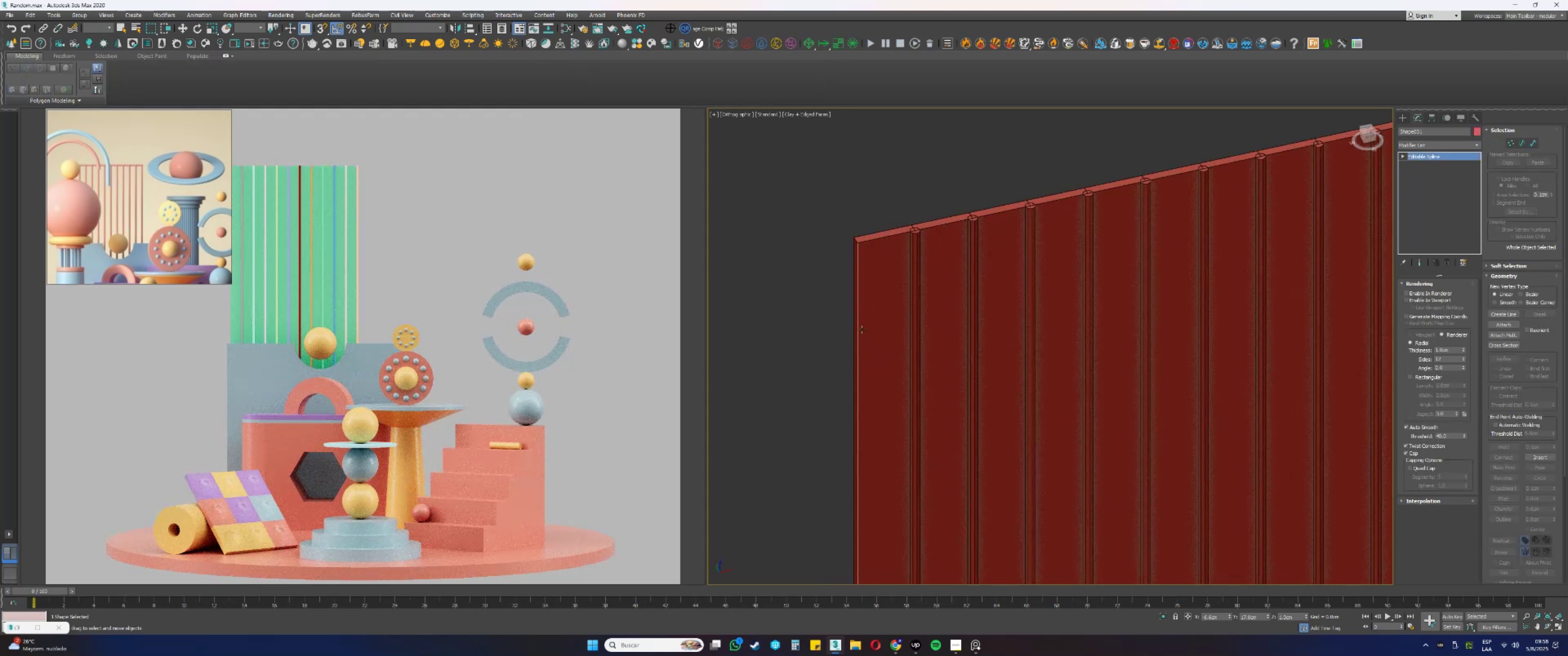 
key(Delete)
 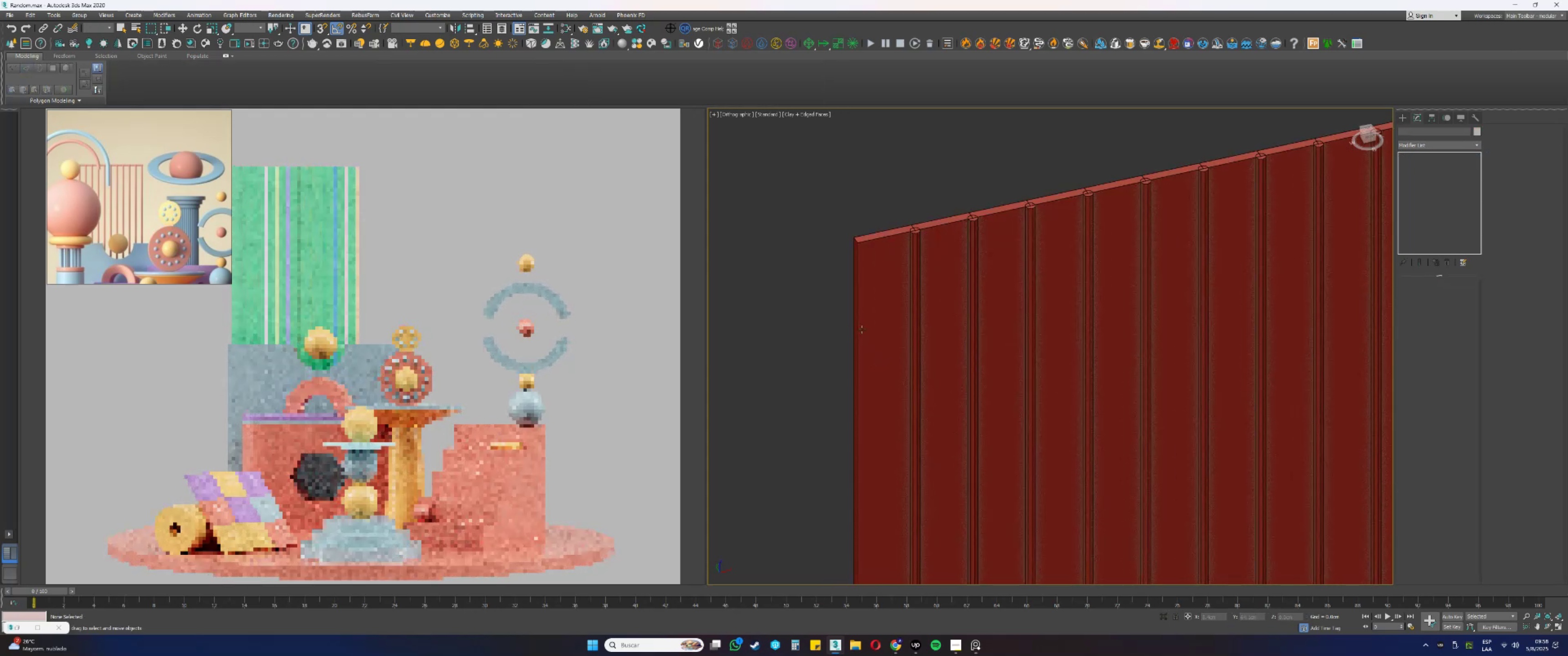 
left_click([862, 329])
 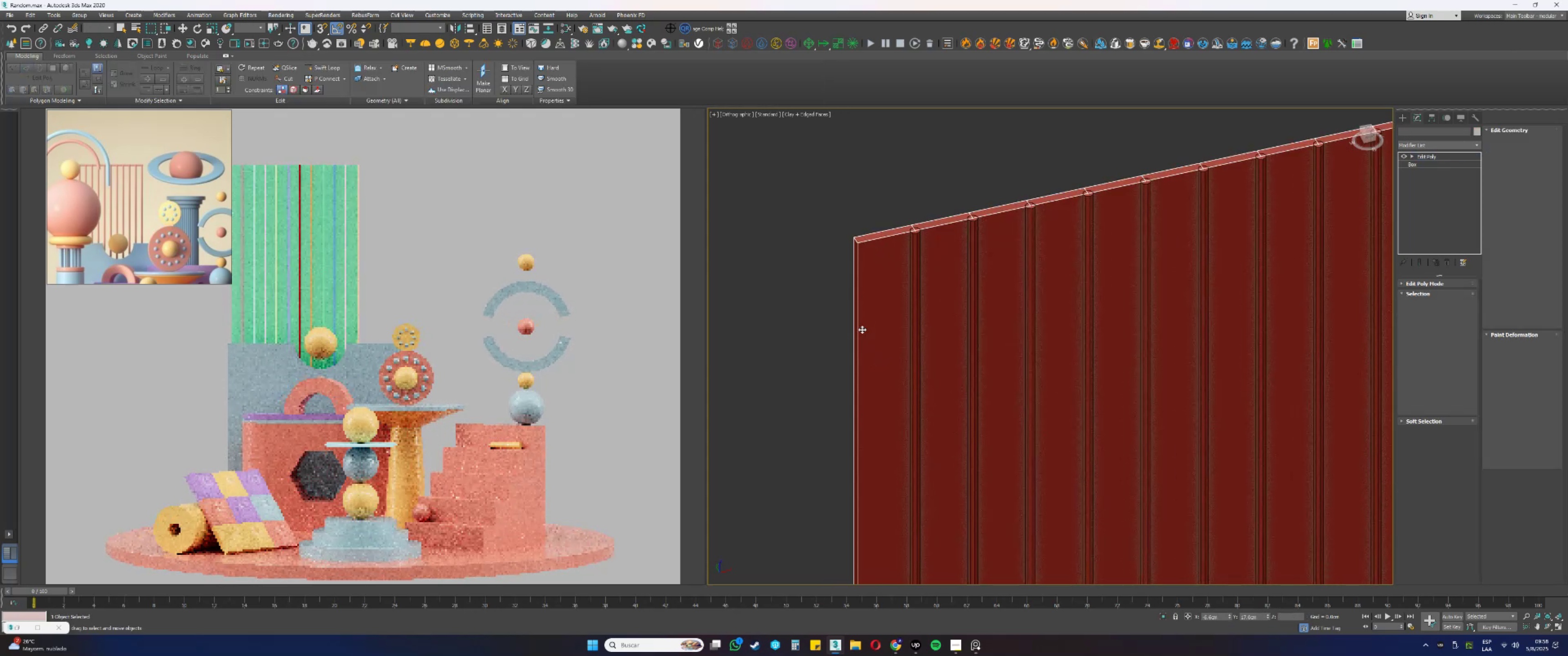 
key(2)
 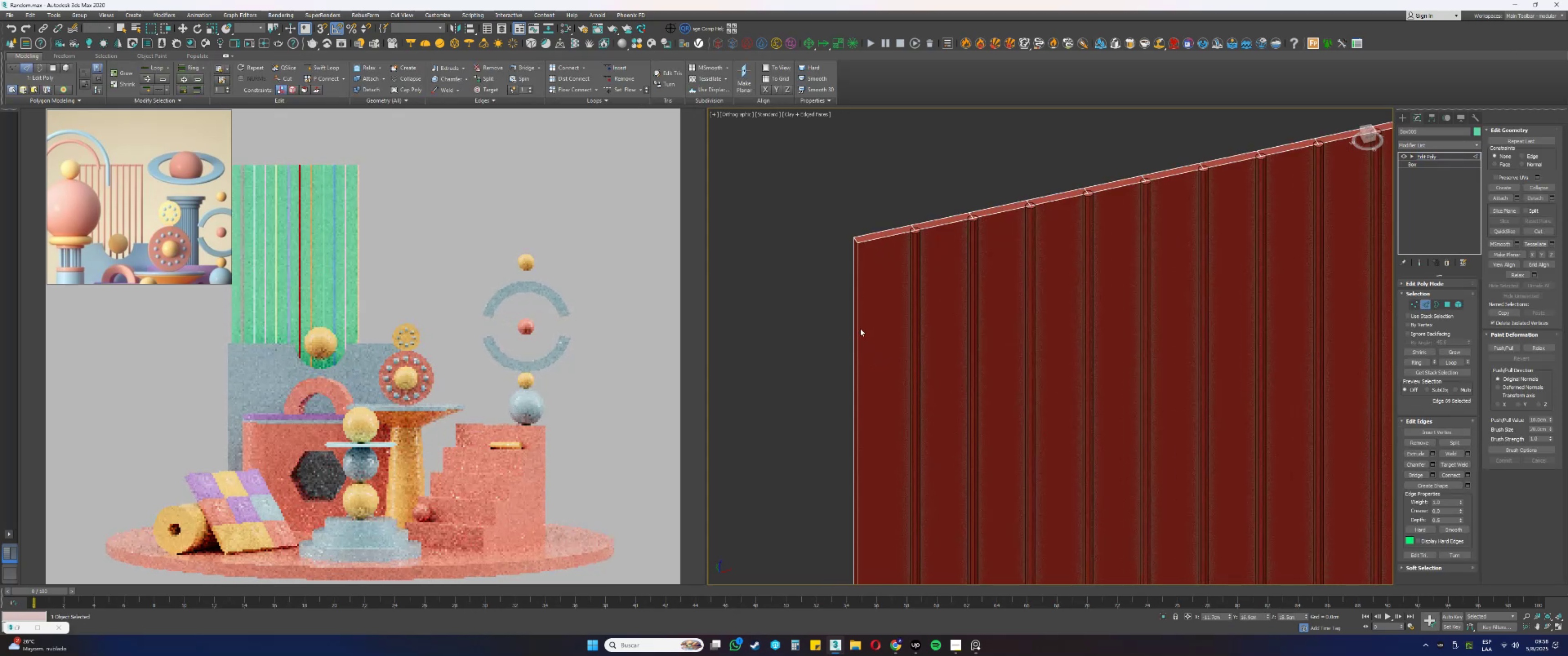 
left_click([858, 327])
 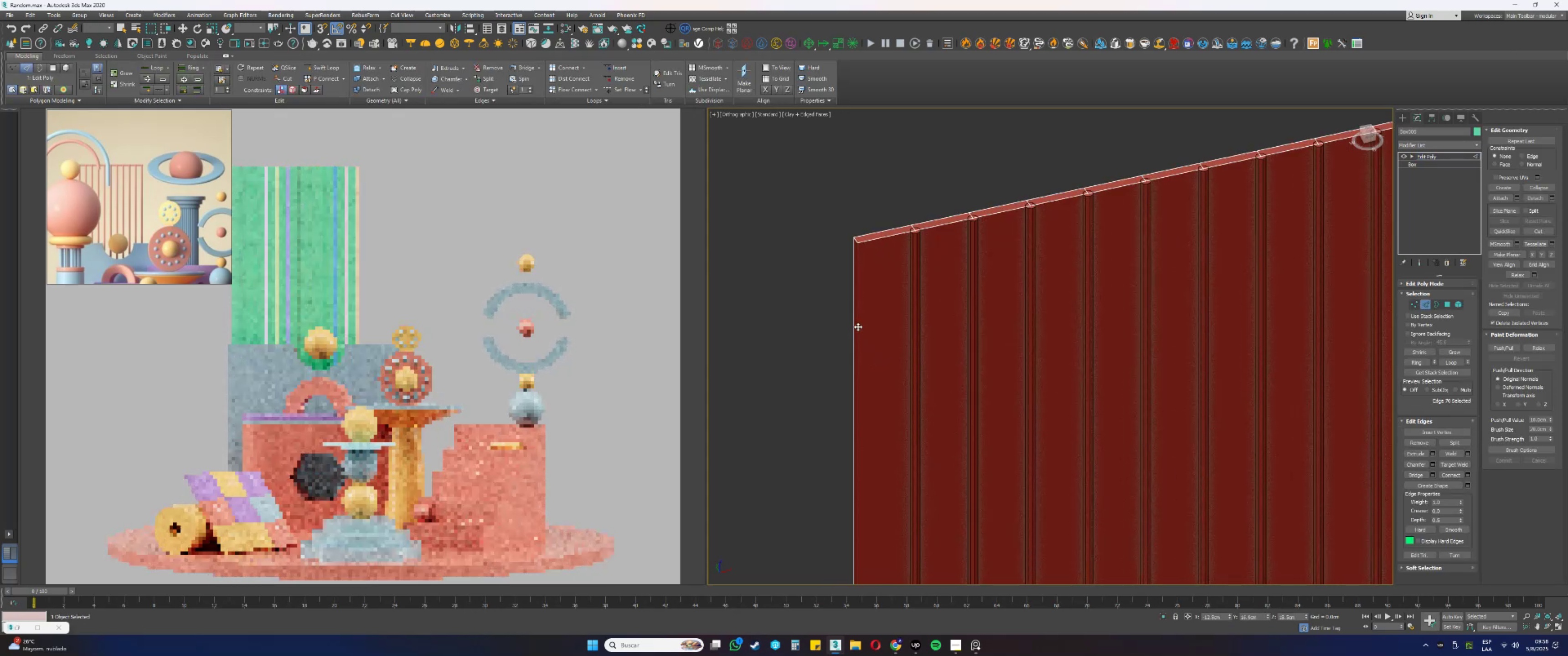 
right_click([858, 327])
 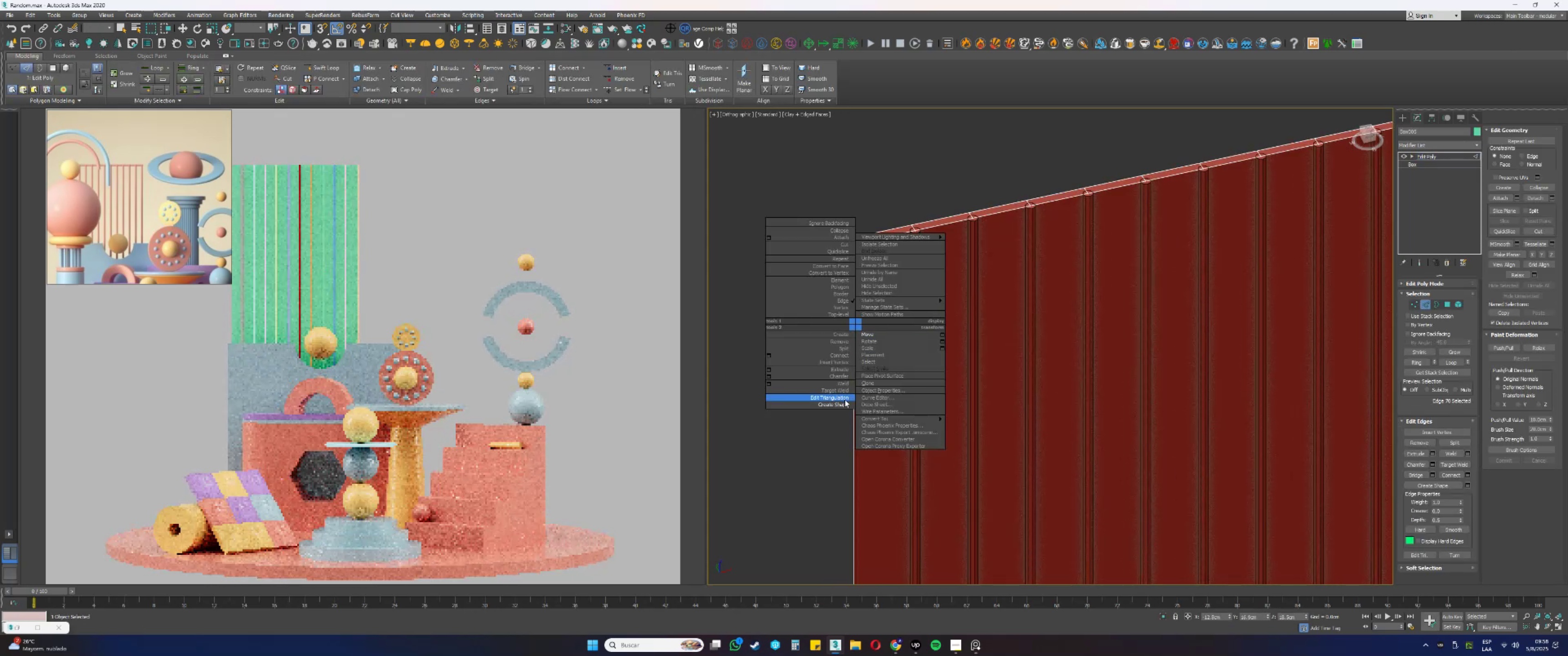 
left_click([838, 405])
 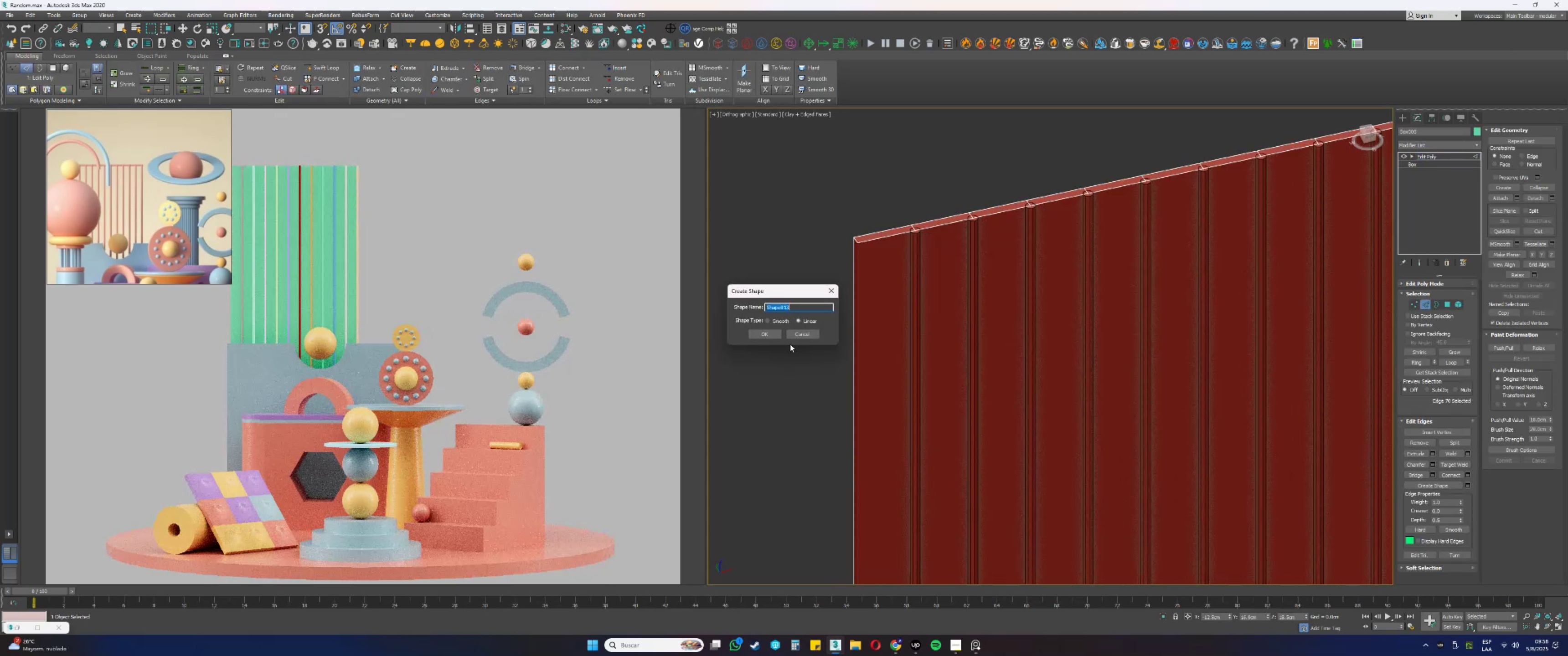 
left_click([773, 336])
 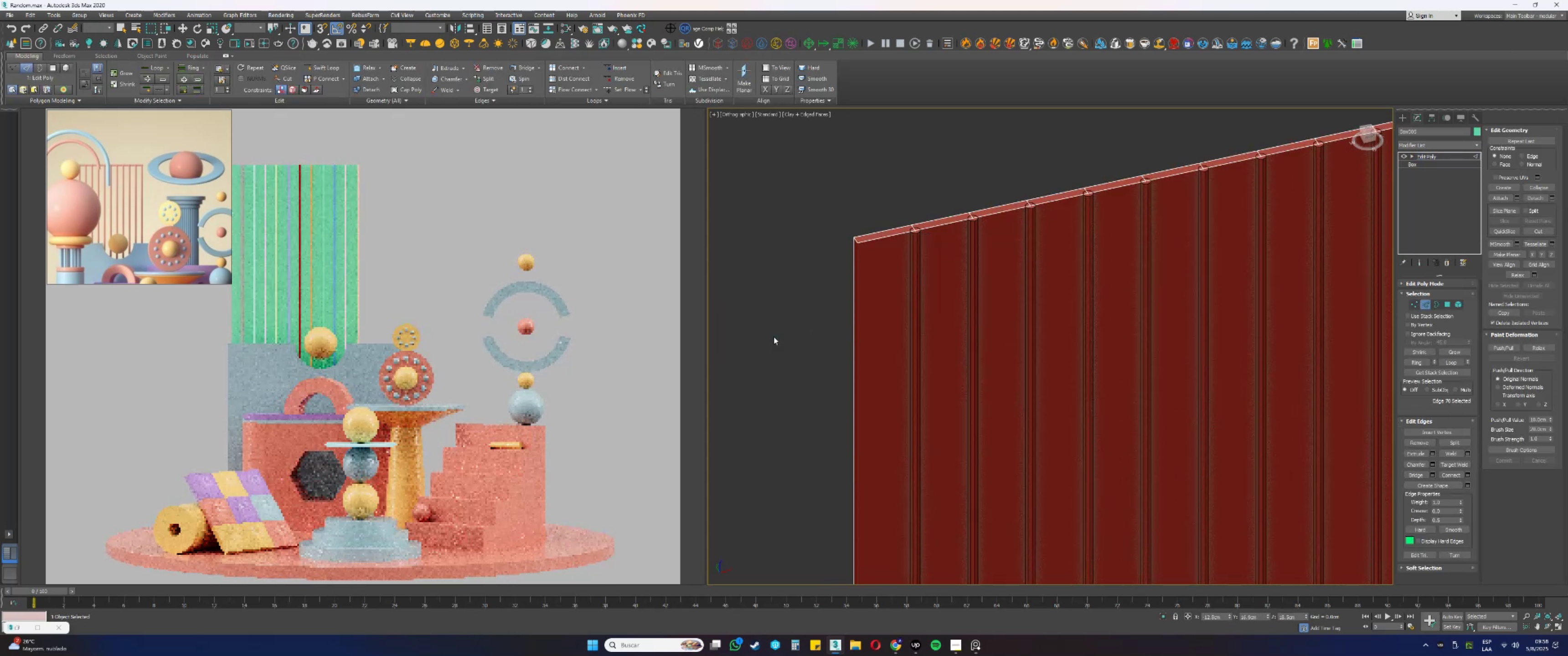 
key(2)
 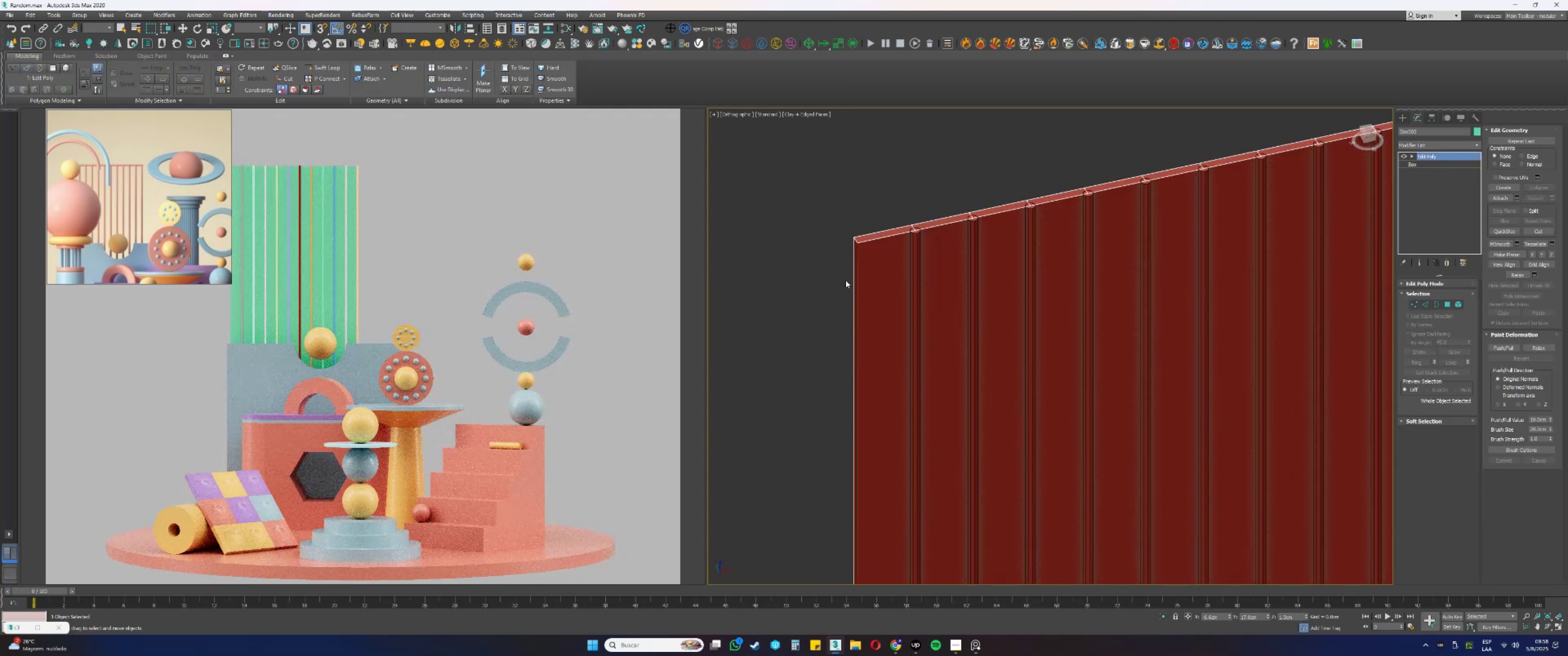 
left_click([858, 280])
 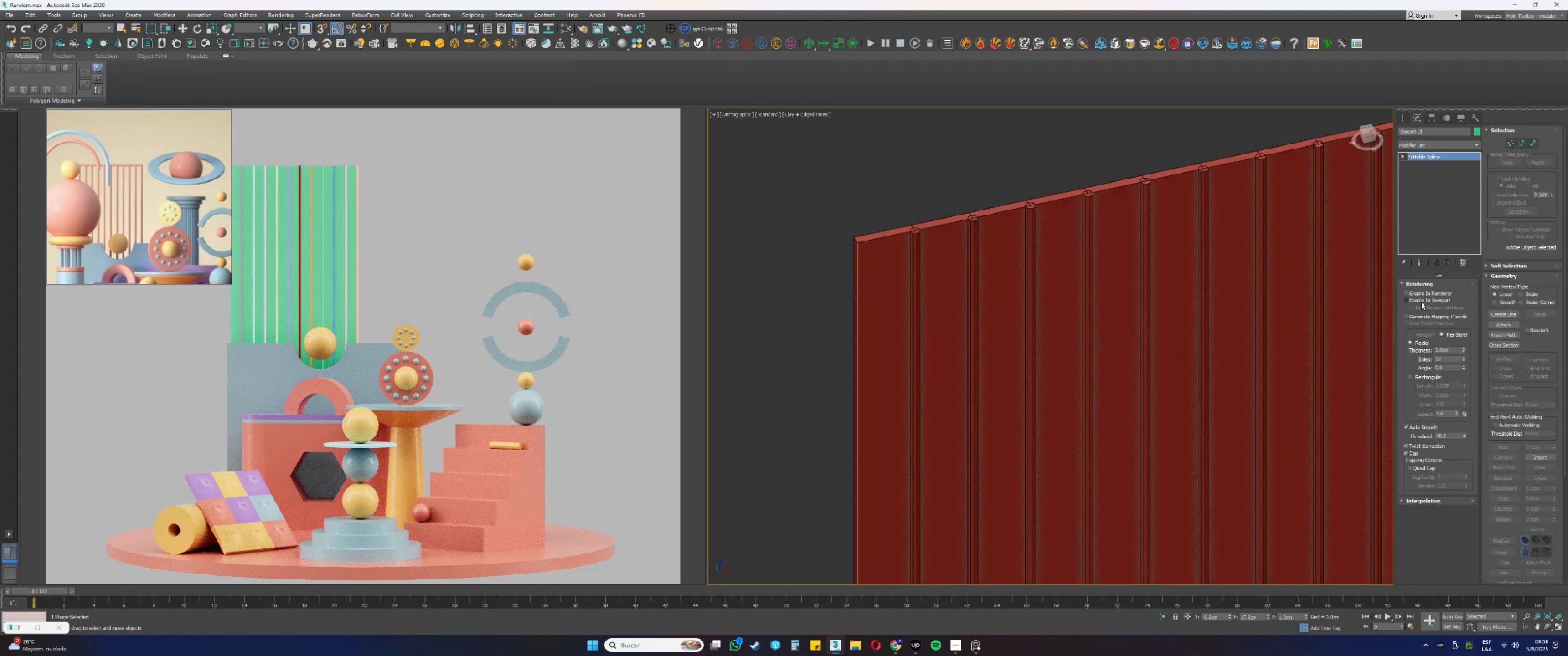 
left_click_drag(start_coordinate=[1454, 349], to_coordinate=[1419, 338])
 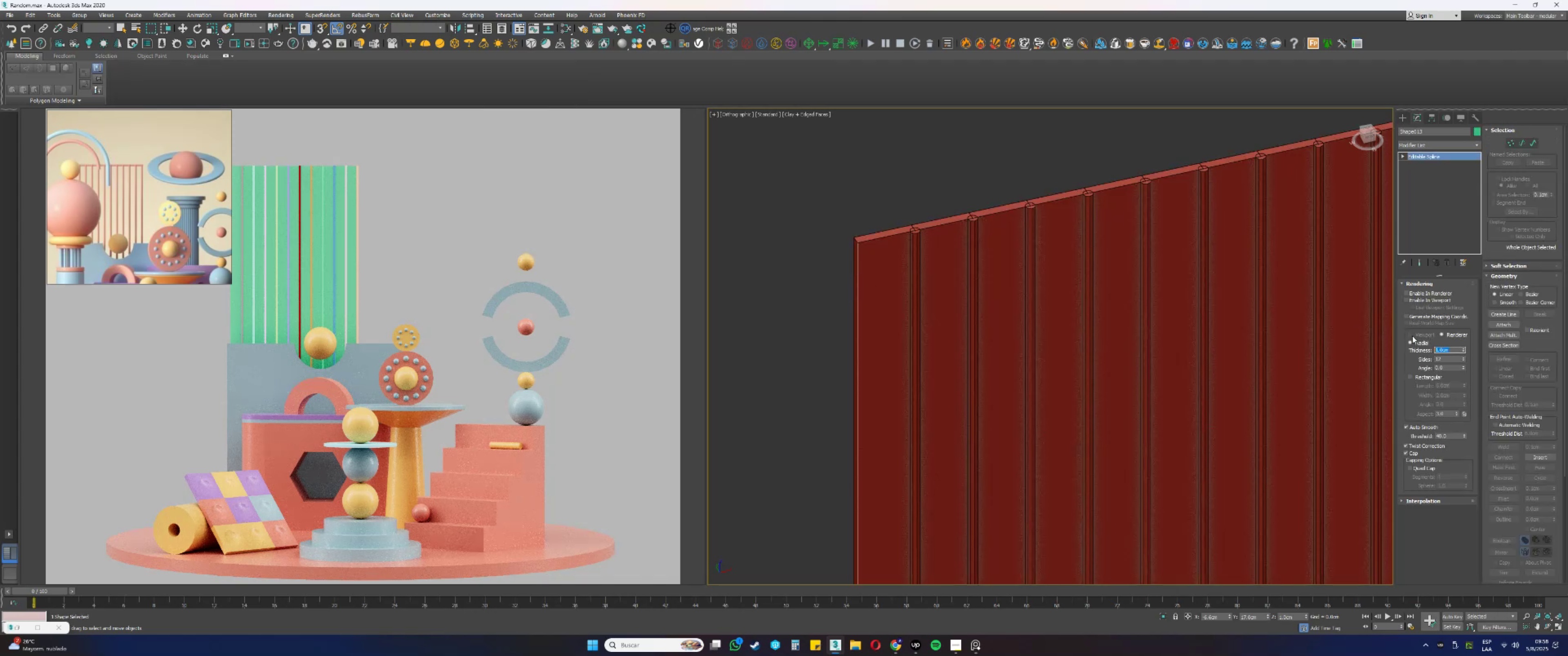 
key(NumpadDecimal)
 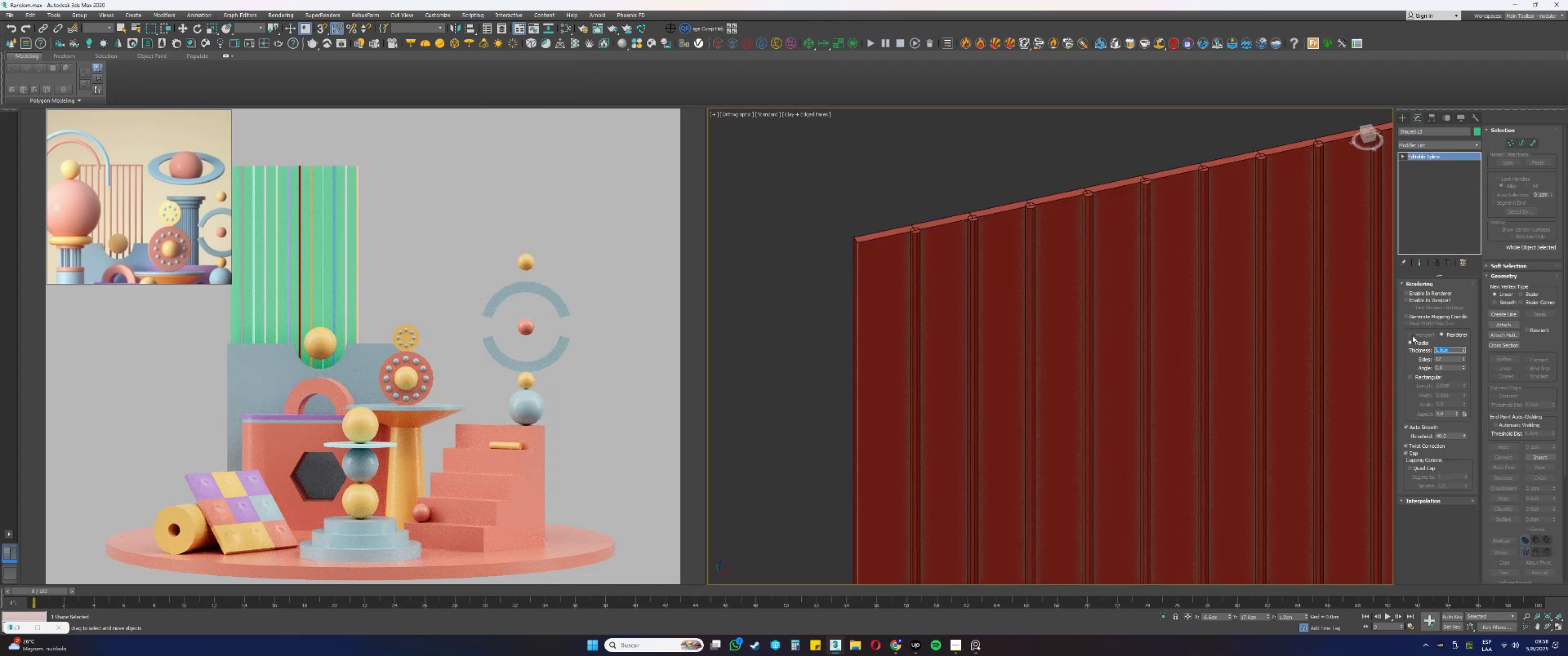 
key(Numpad2)
 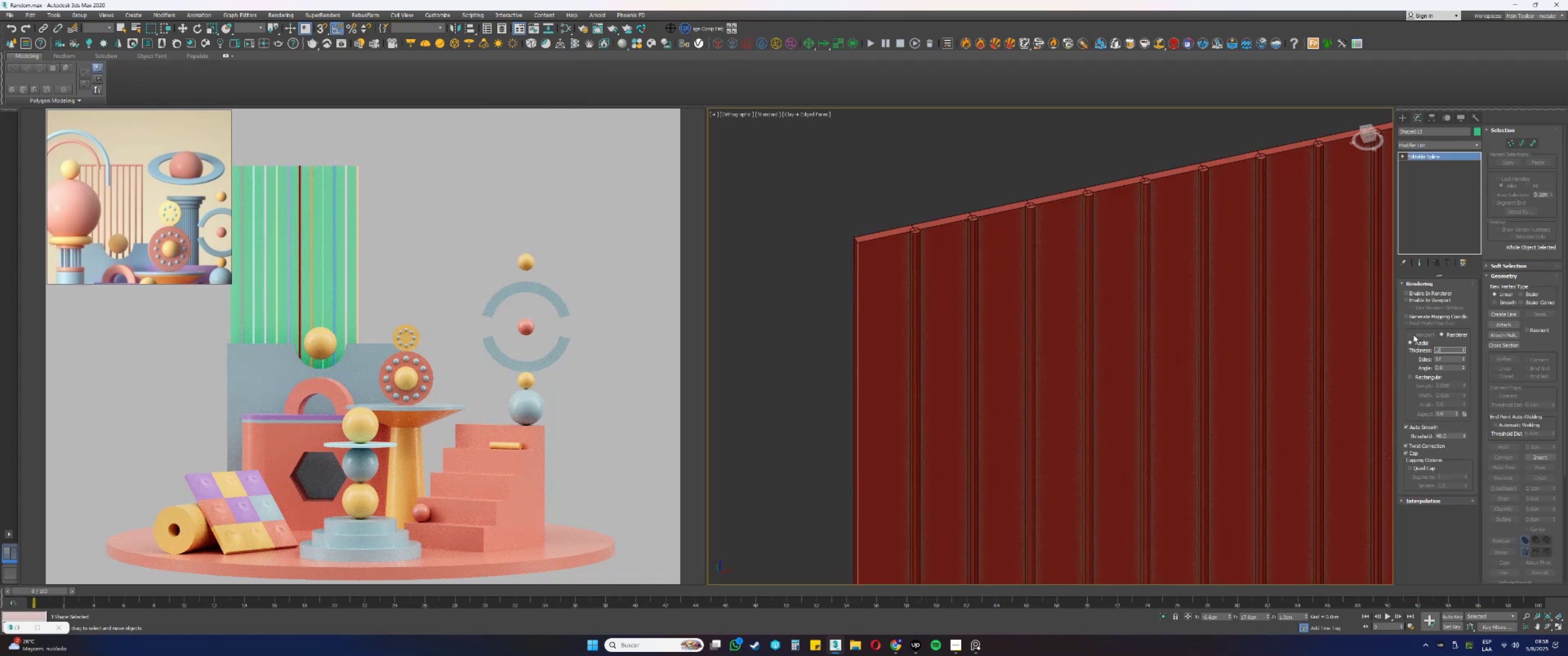 
key(NumpadEnter)
 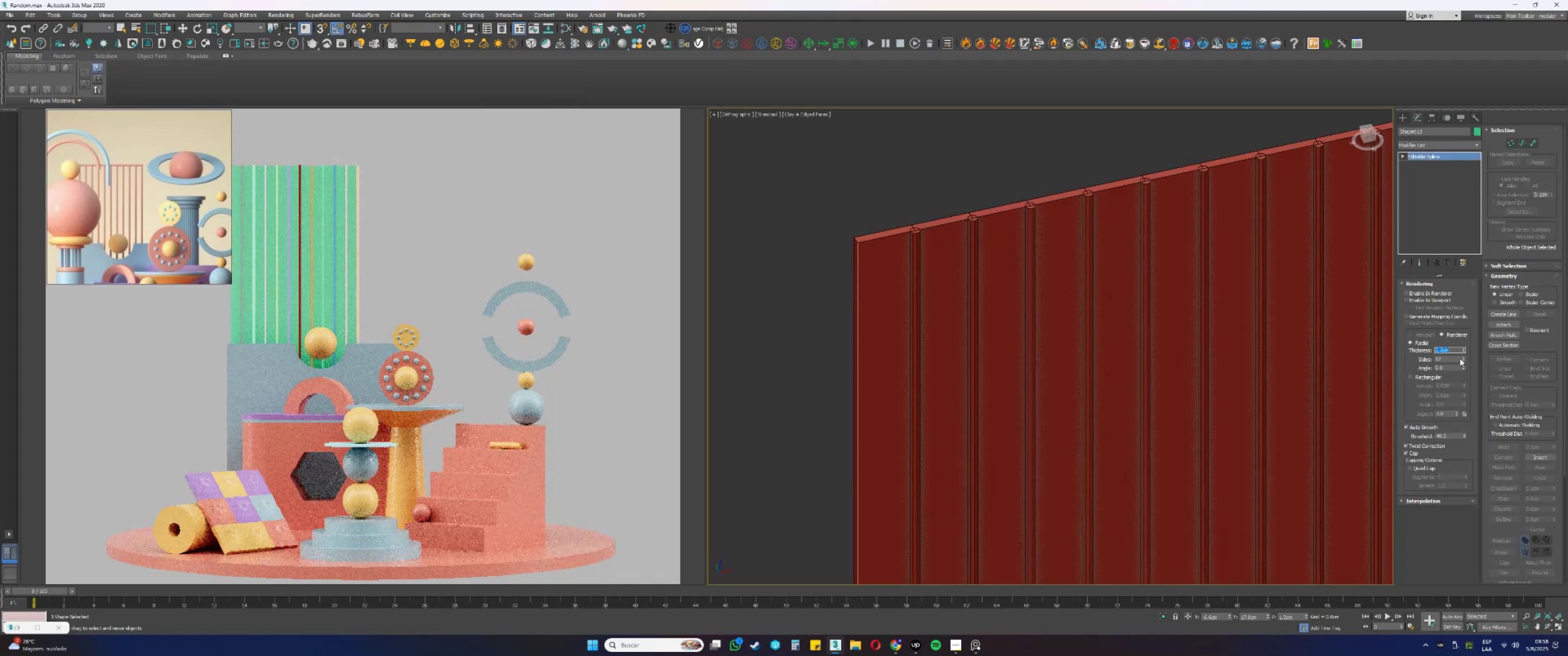 
double_click([1465, 362])
 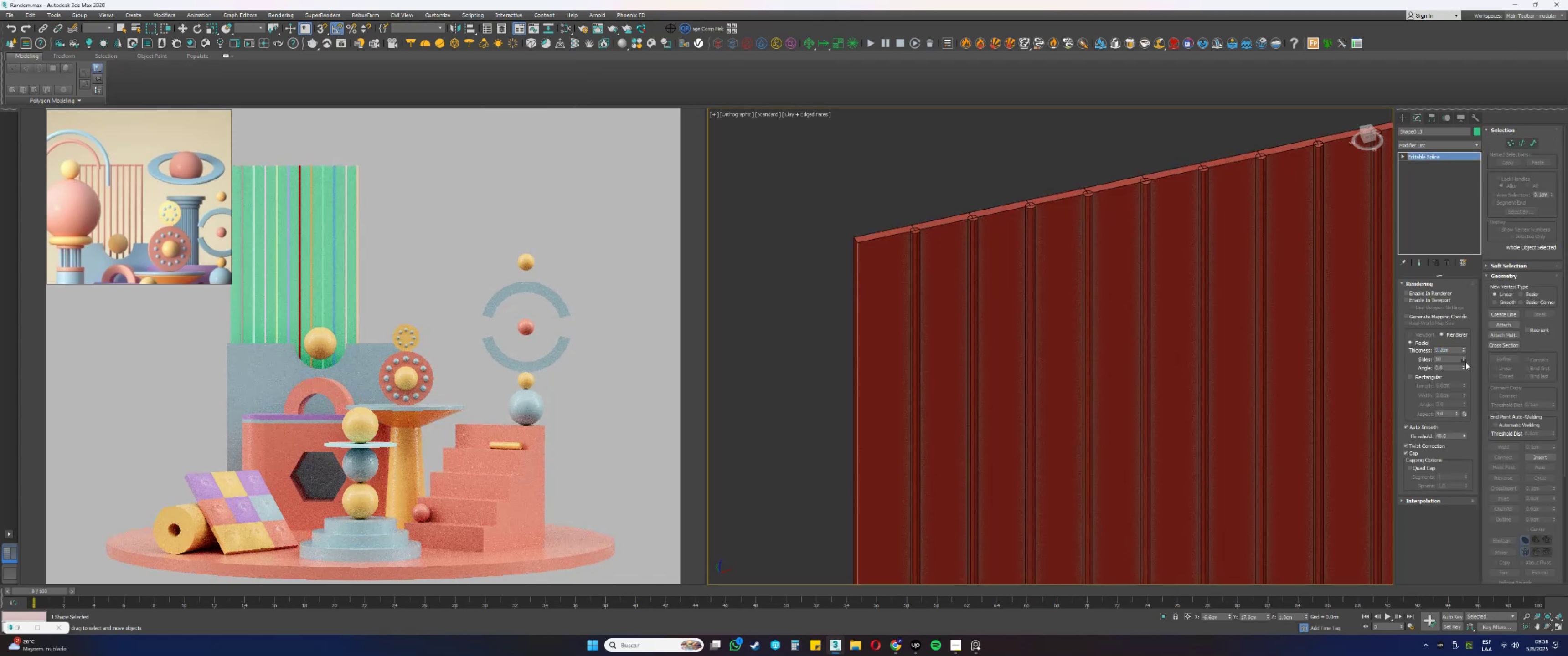 
triple_click([1465, 362])
 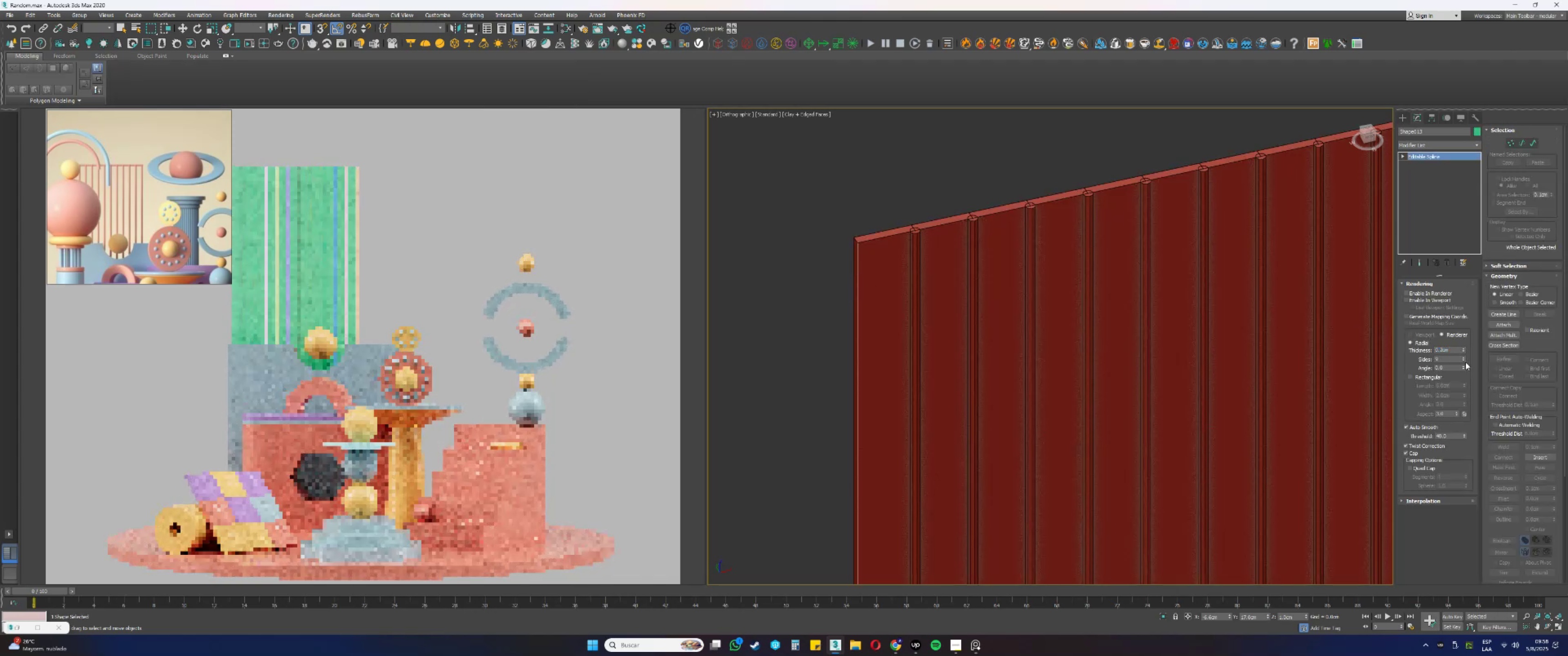 
triple_click([1465, 362])
 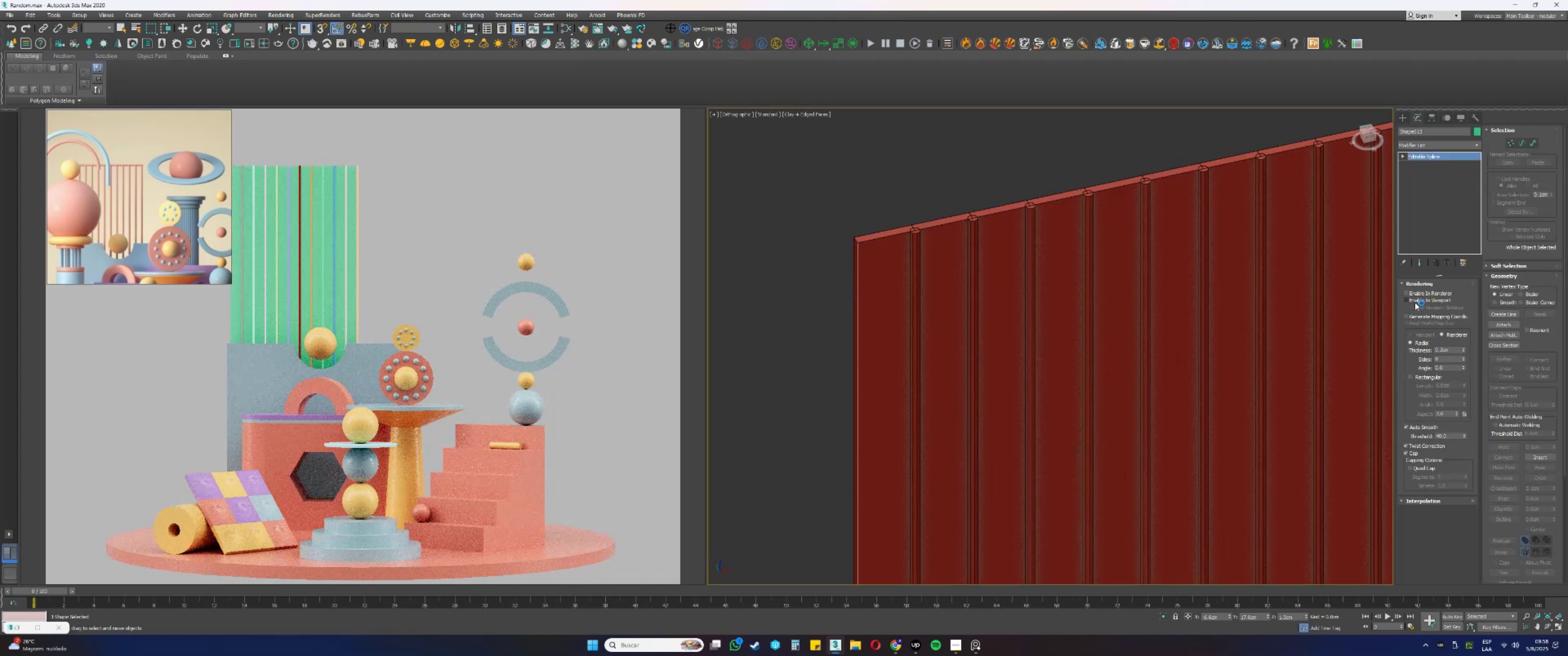 
double_click([1412, 288])
 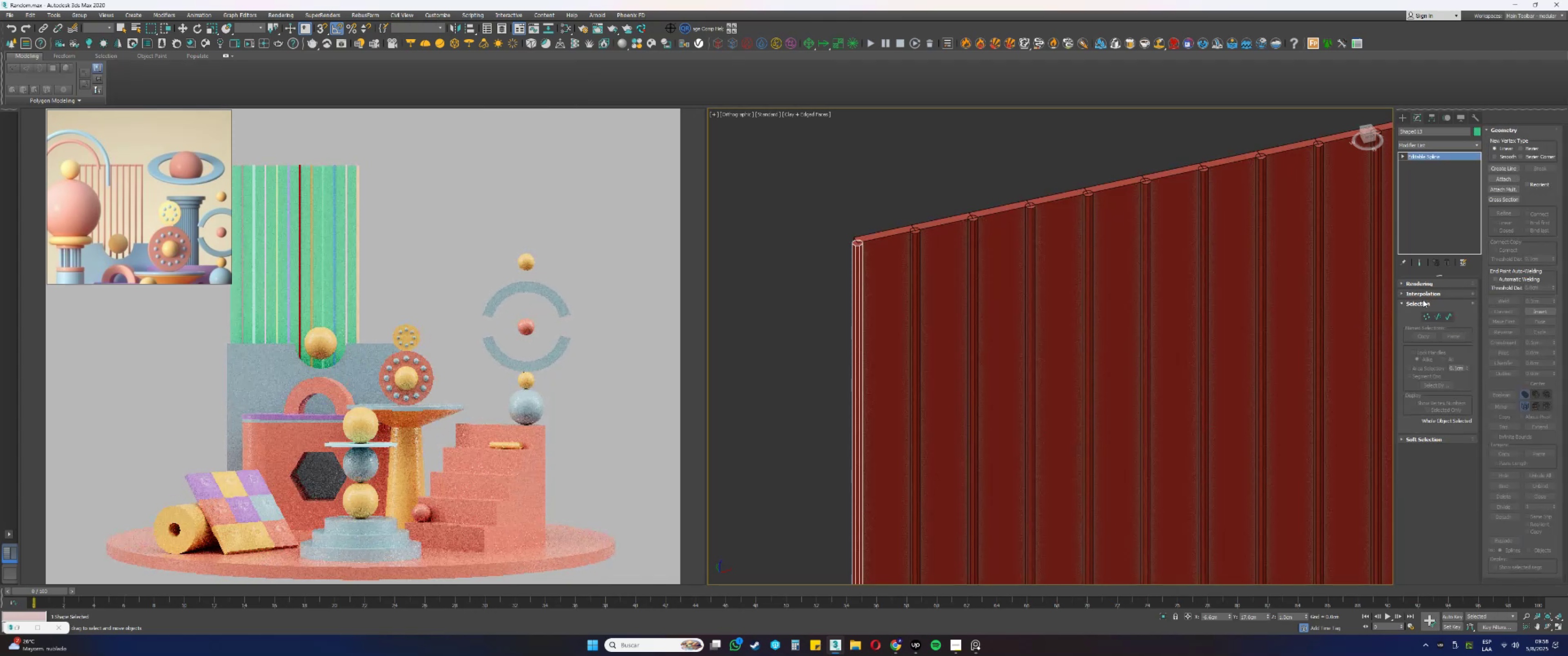 
left_click([1416, 292])
 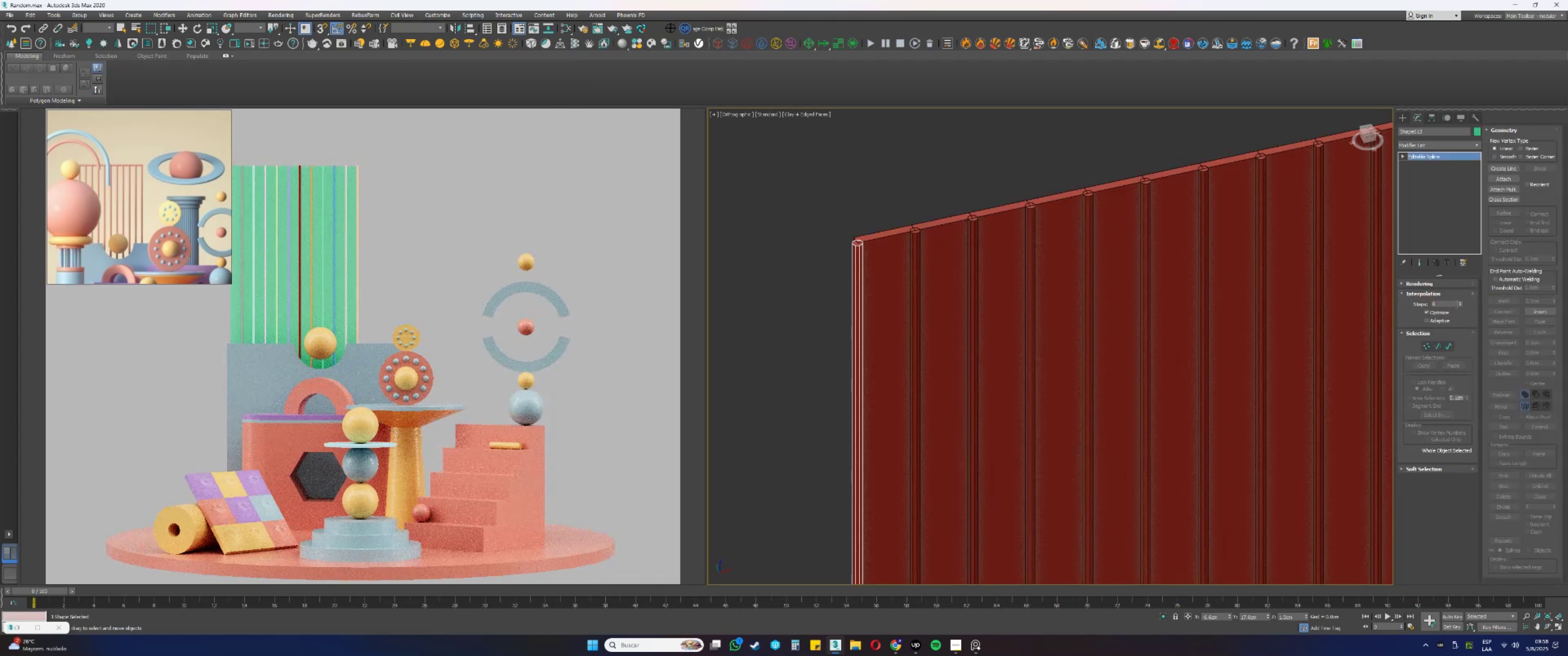 
right_click([1461, 303])
 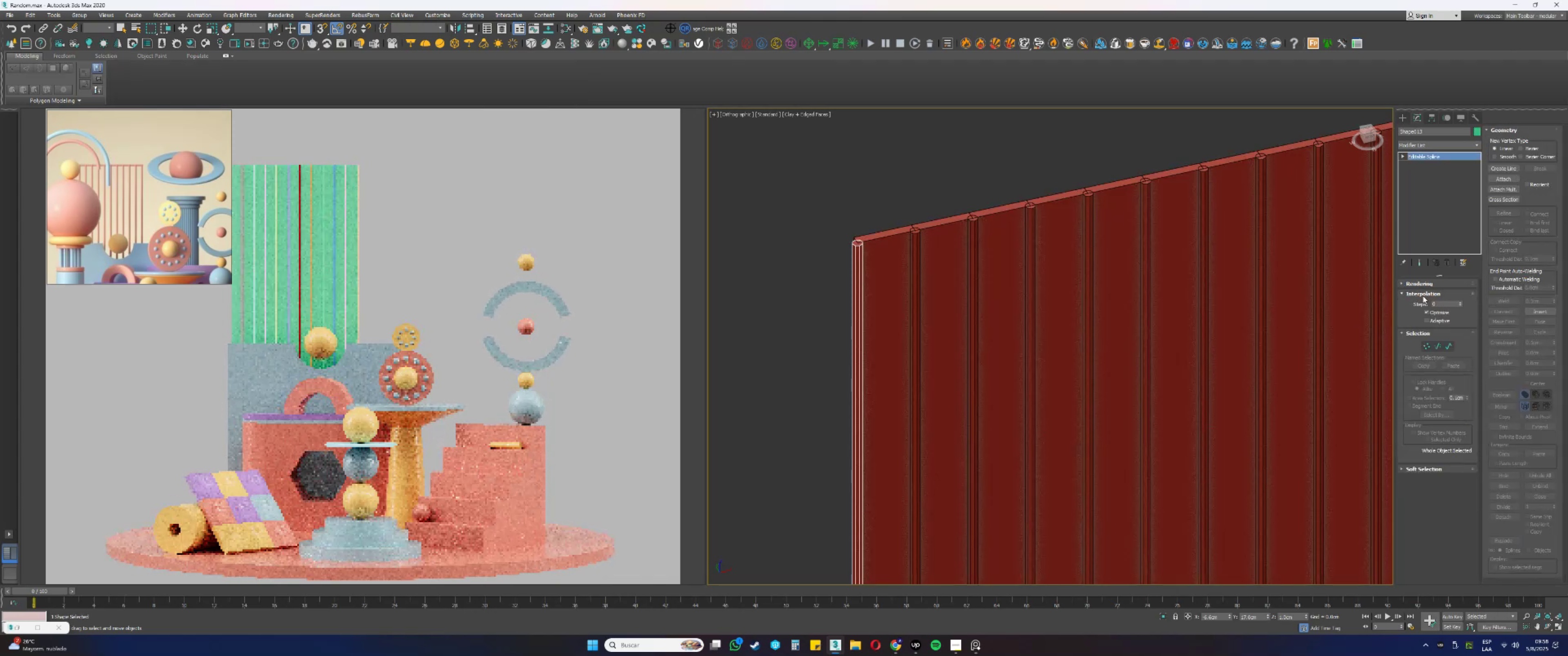 
left_click([1417, 293])
 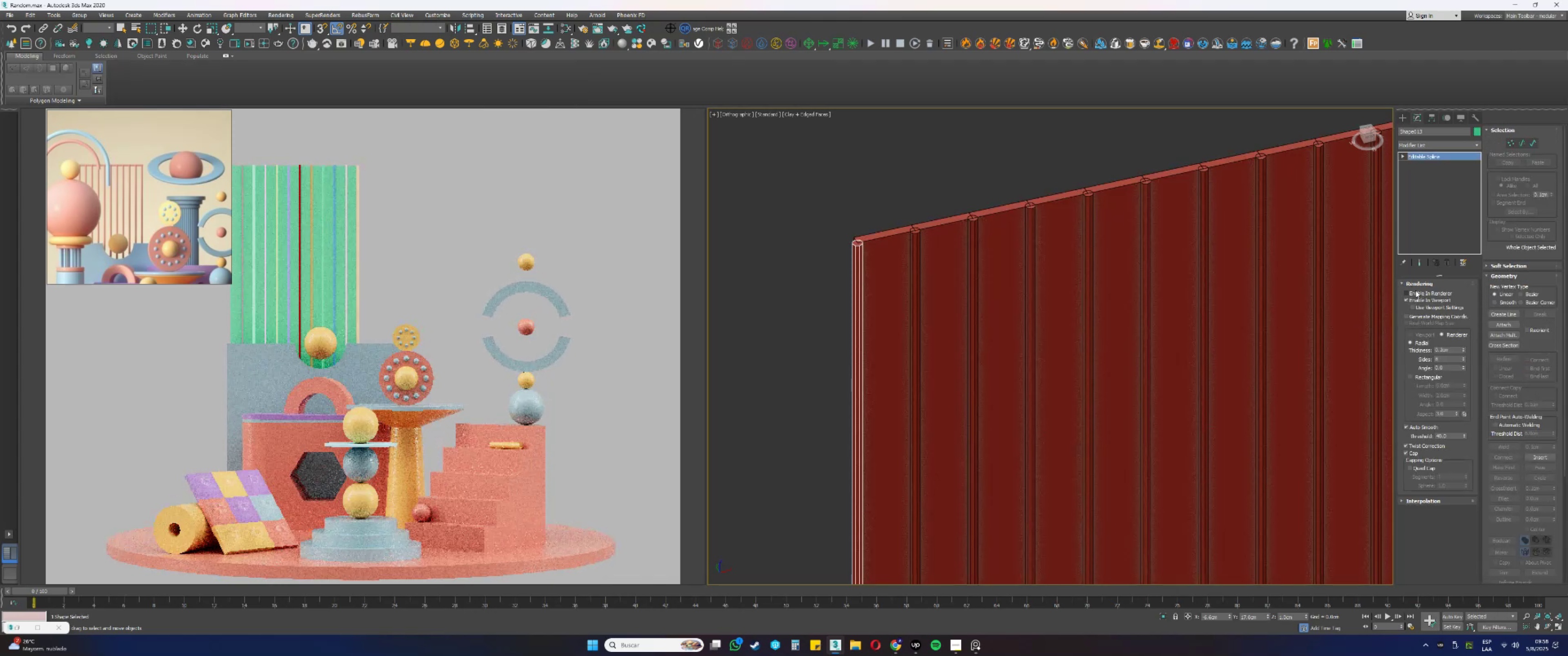 
triple_click([1415, 292])
 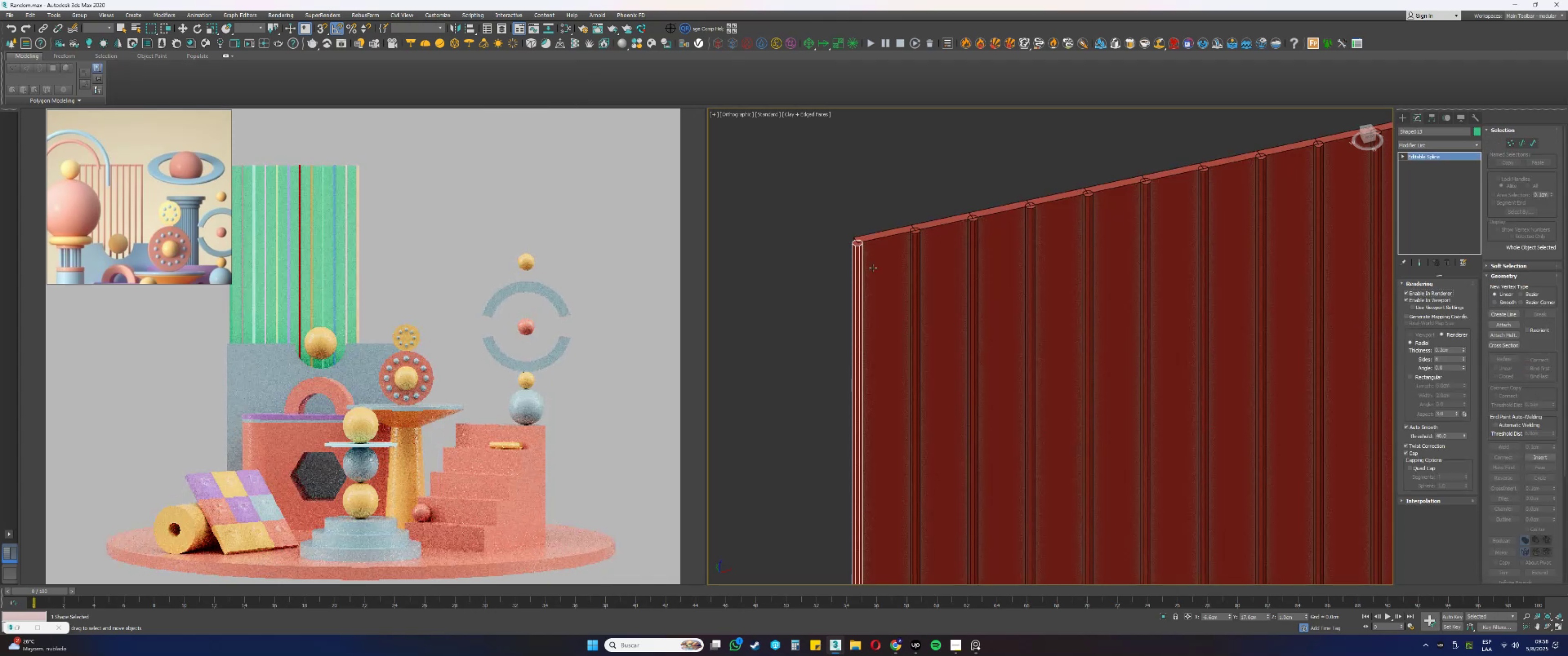 
left_click([874, 261])
 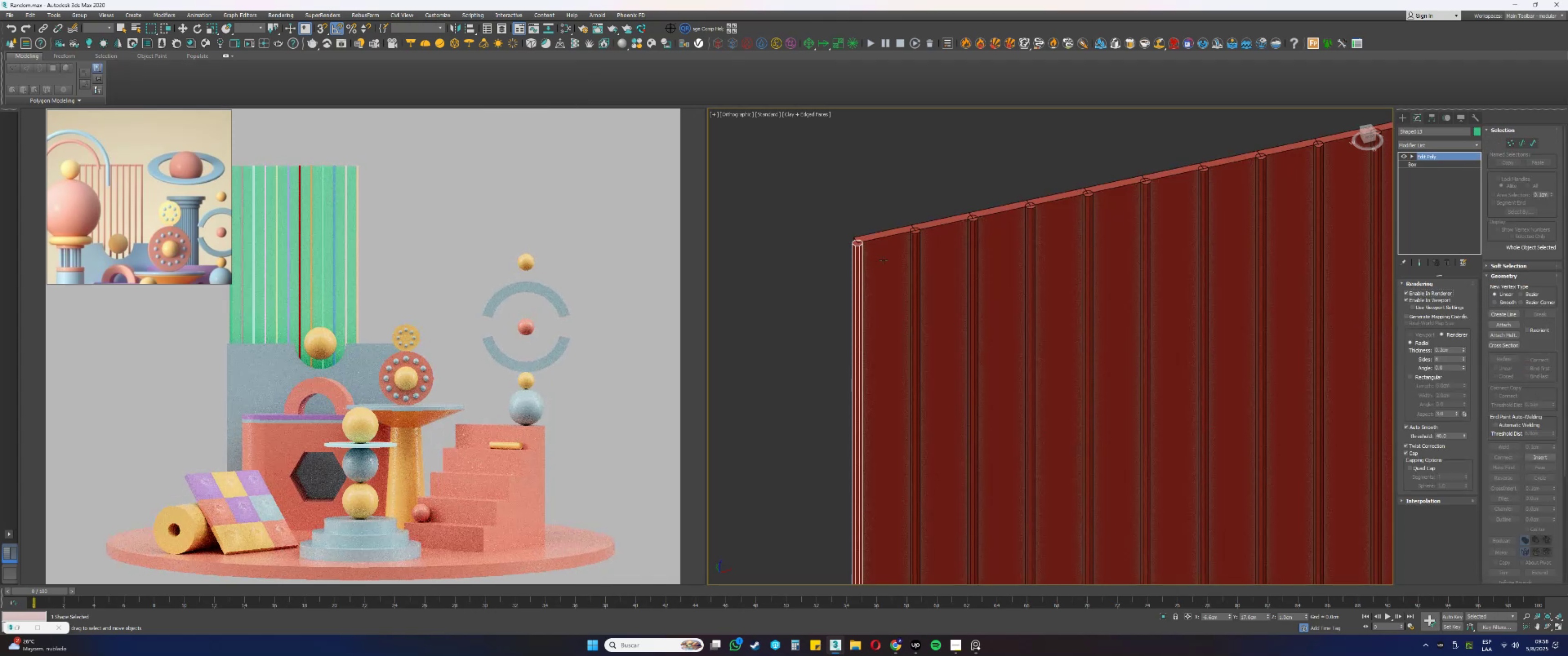 
key(2)
 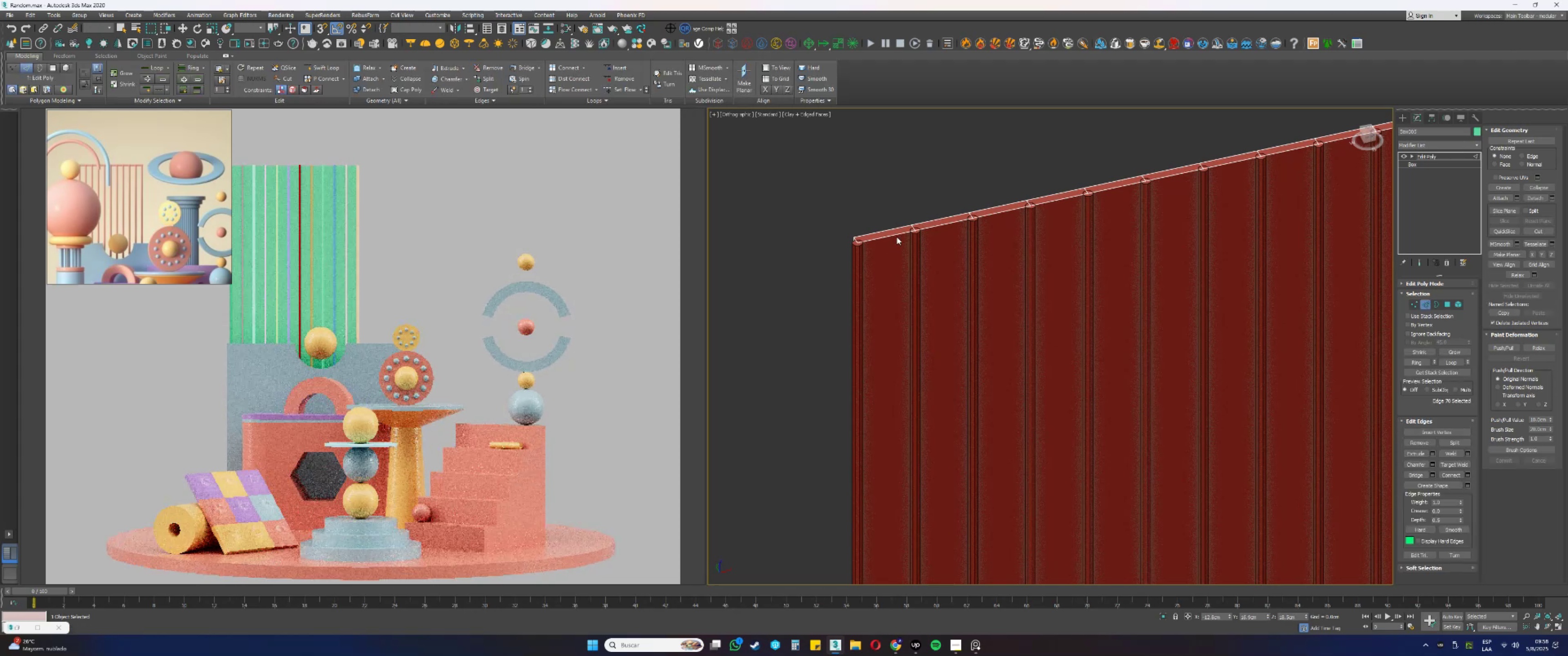 
double_click([895, 235])
 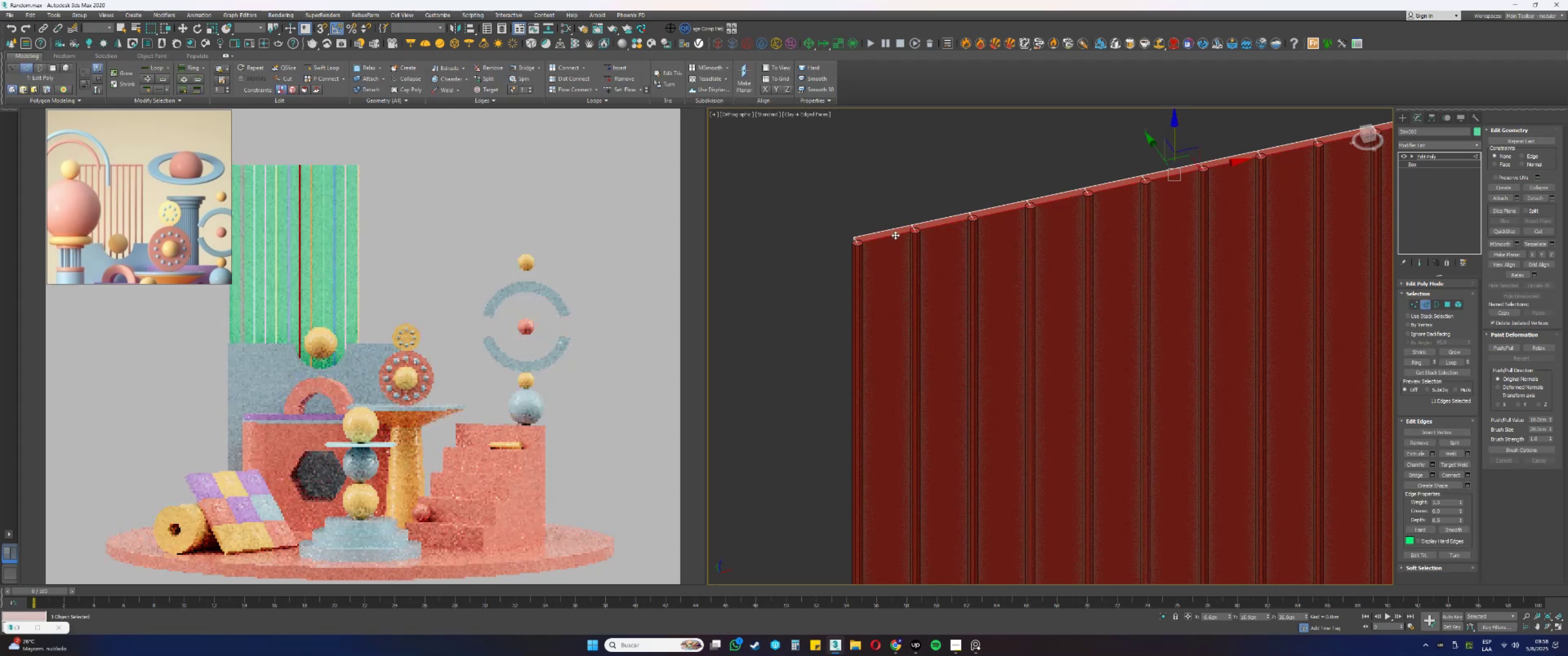 
right_click([895, 235])
 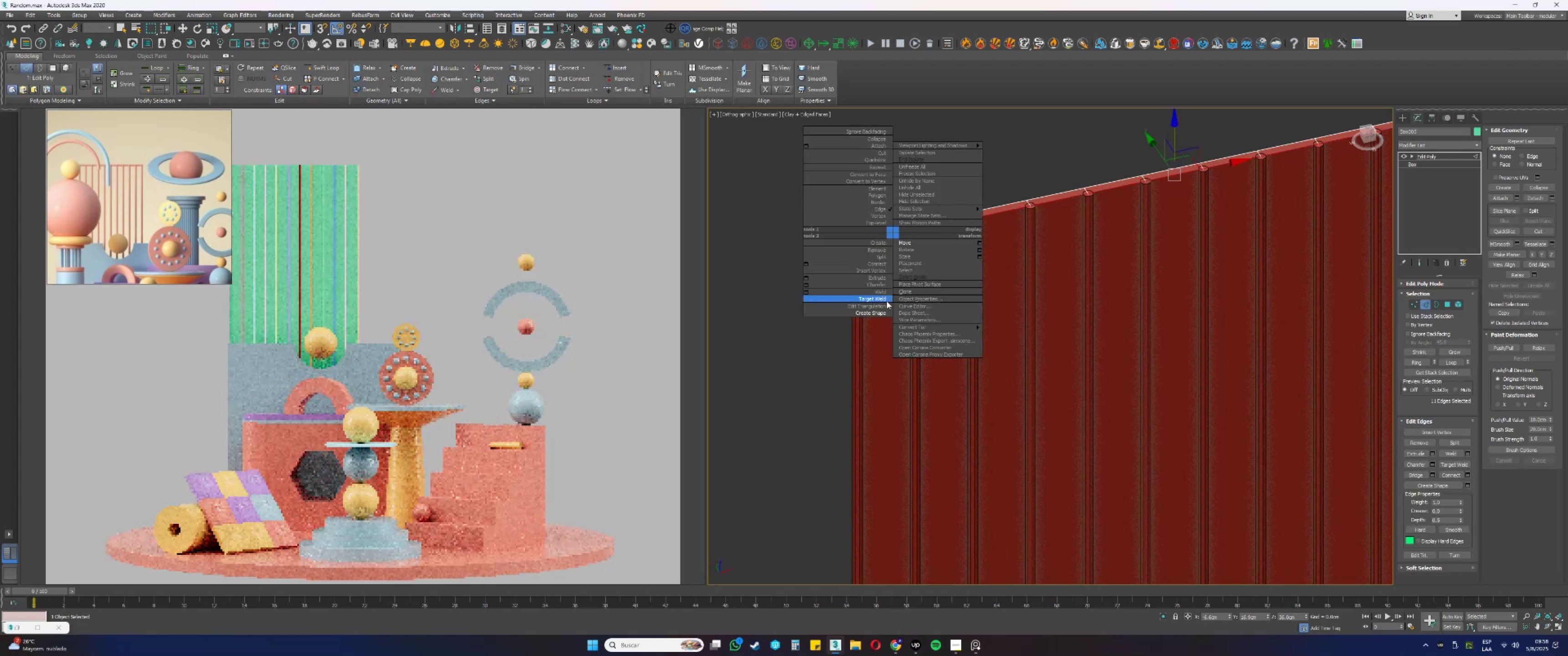 
left_click([877, 312])
 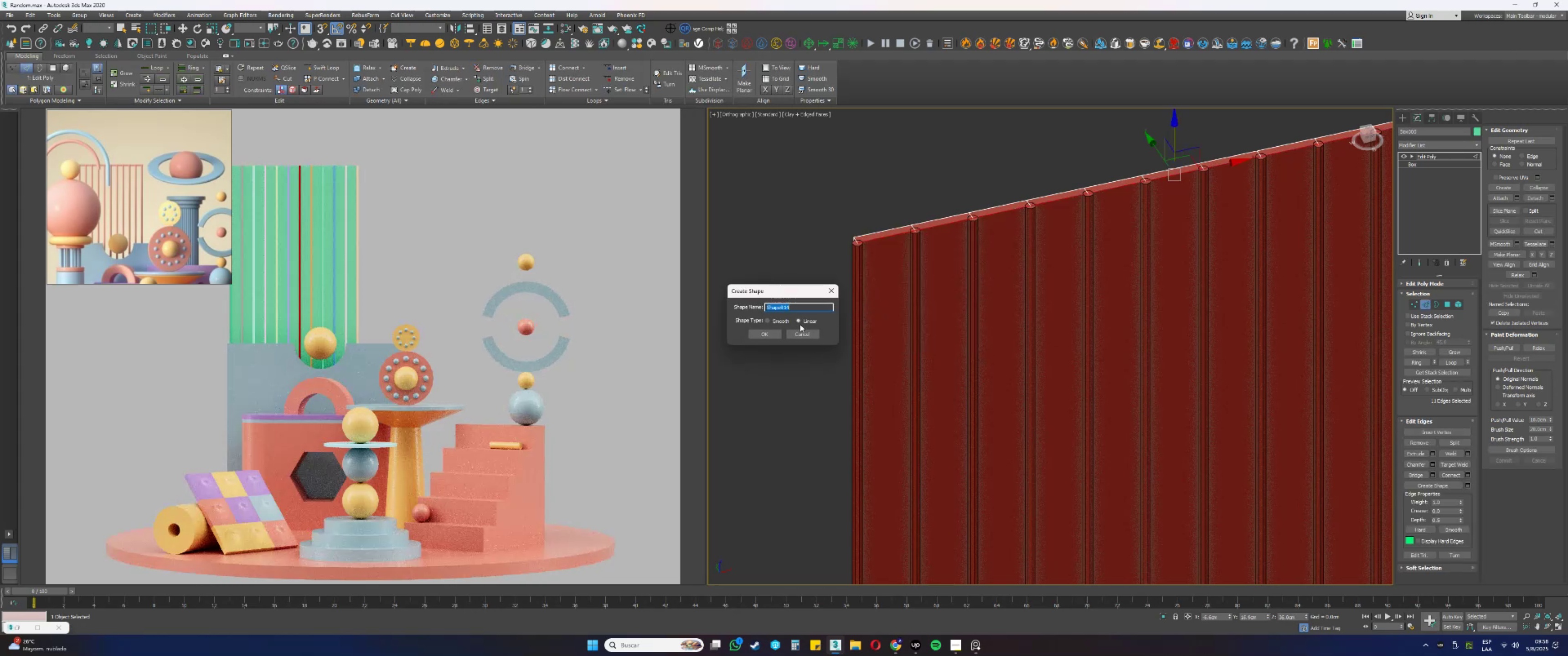 
left_click([782, 331])
 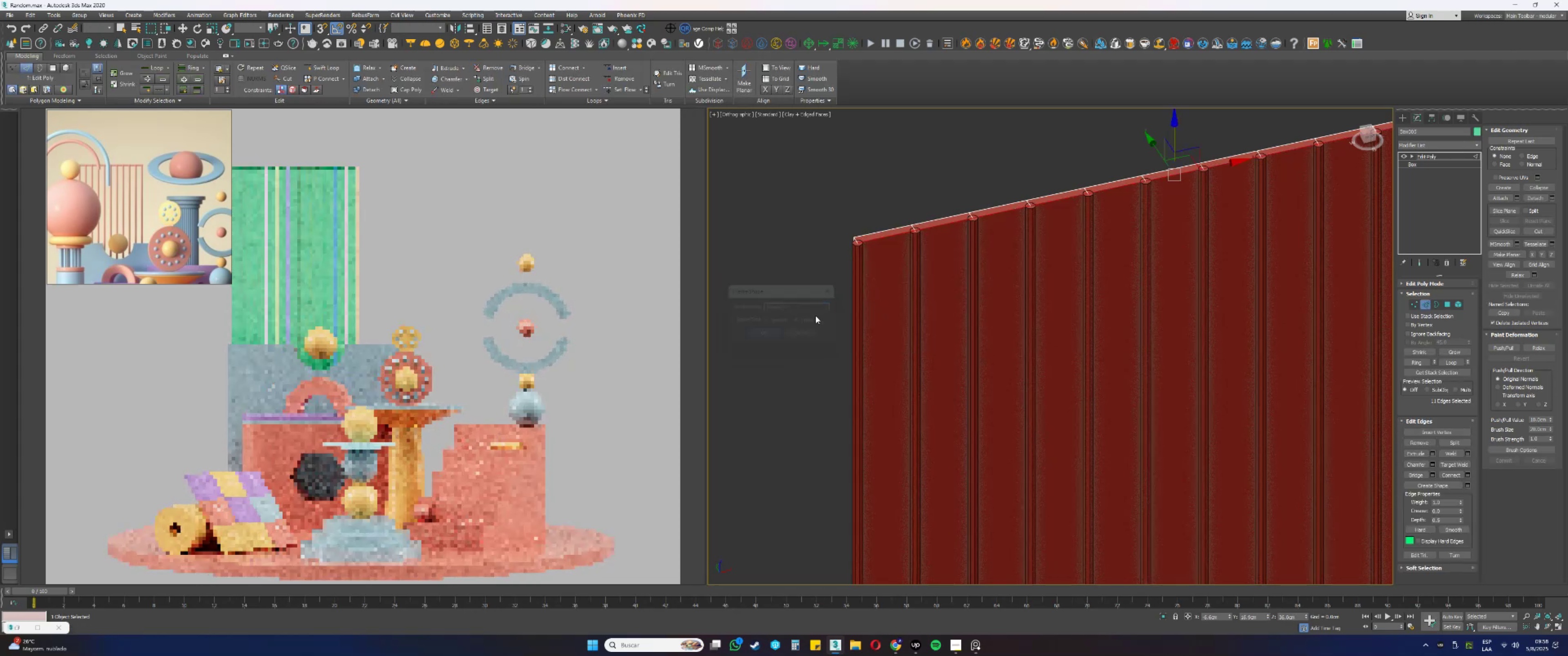 
key(2)
 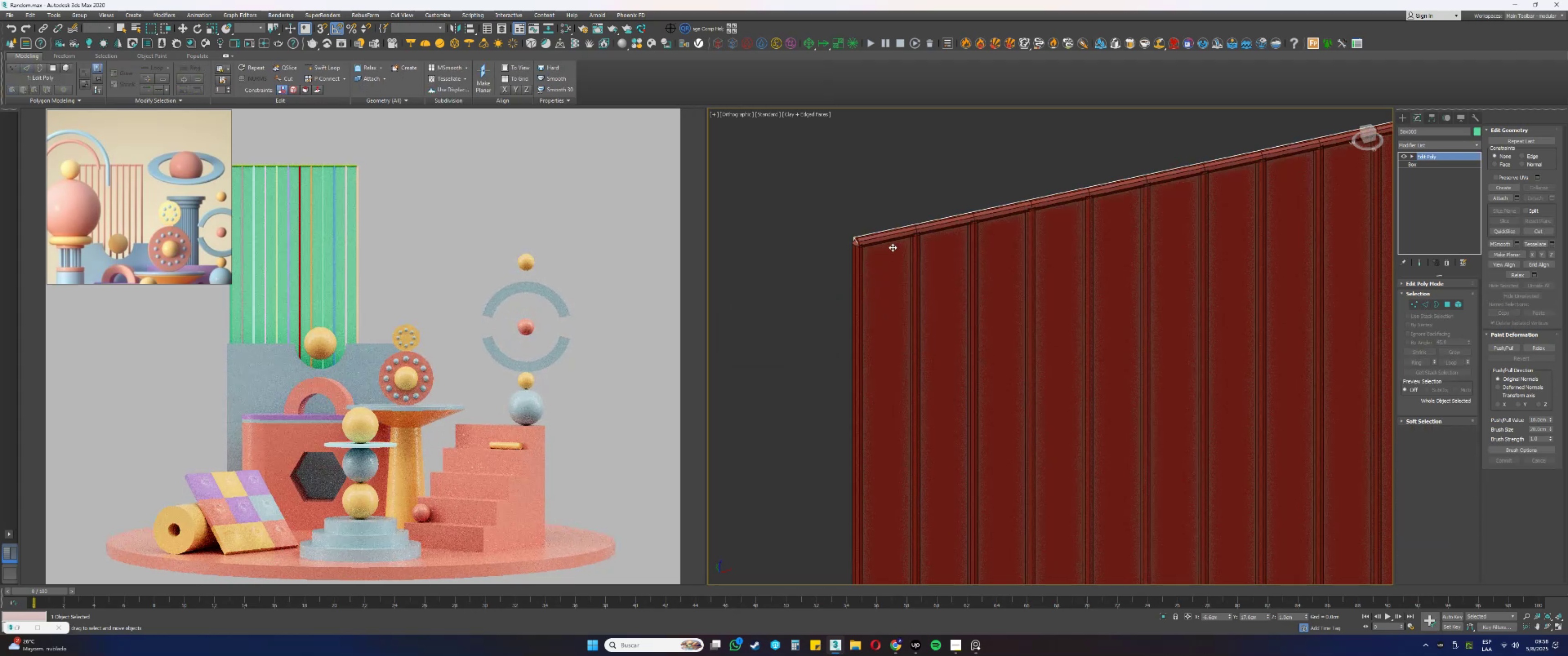 
key(Delete)
 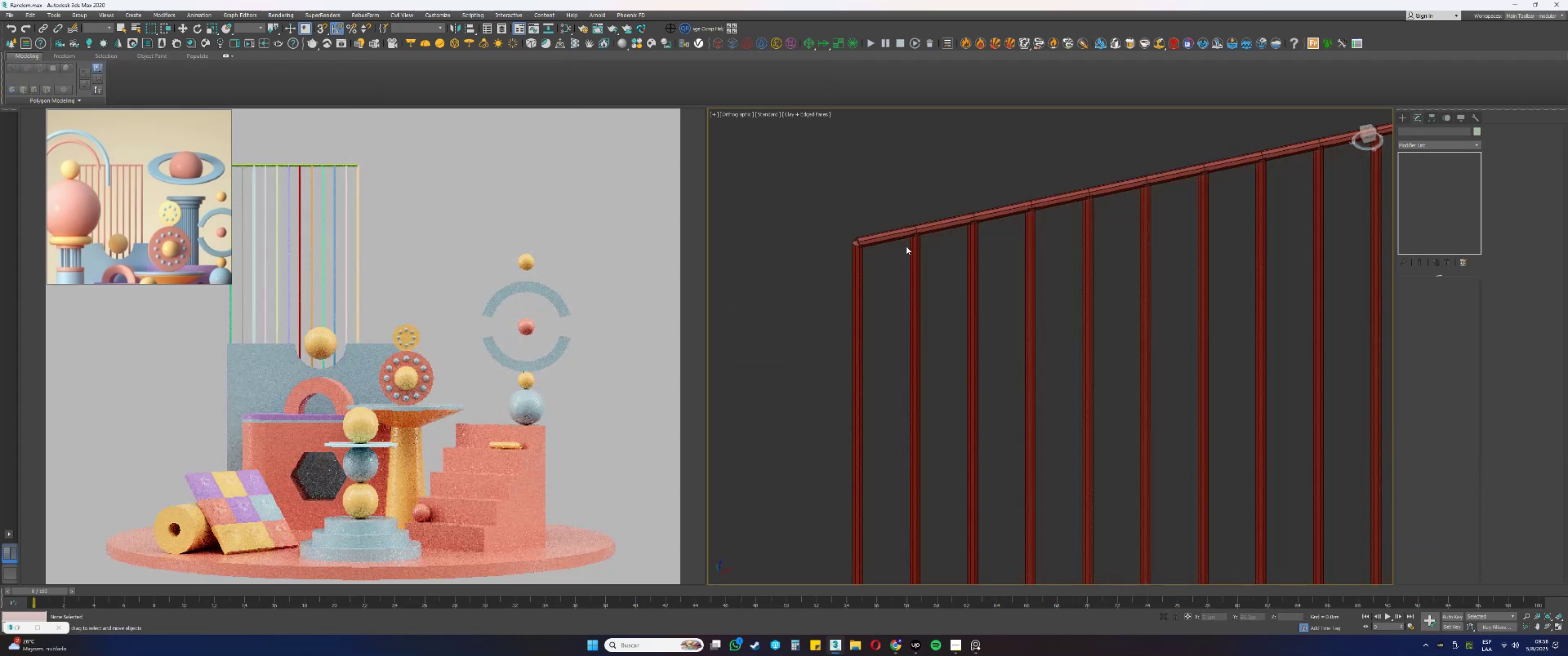 
left_click([888, 234])
 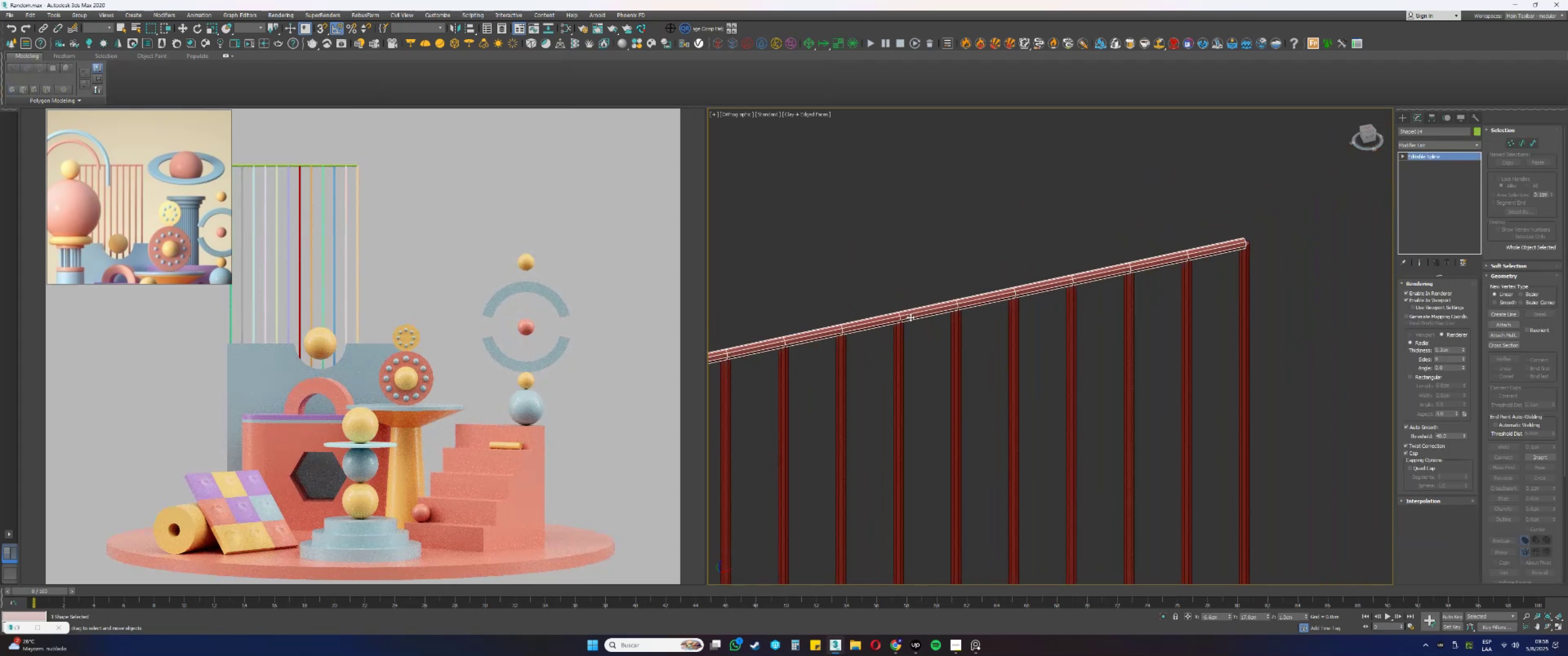 
type(fz)
 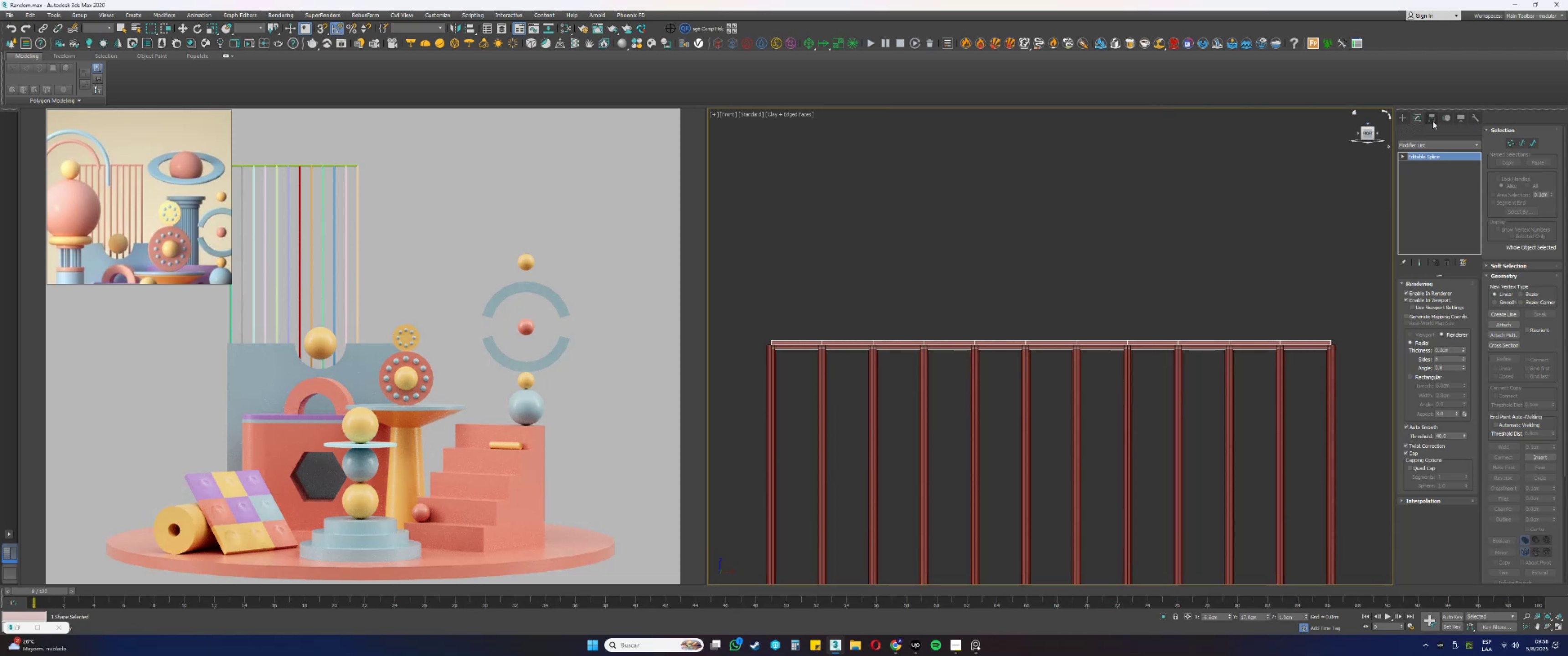 
left_click([1426, 175])
 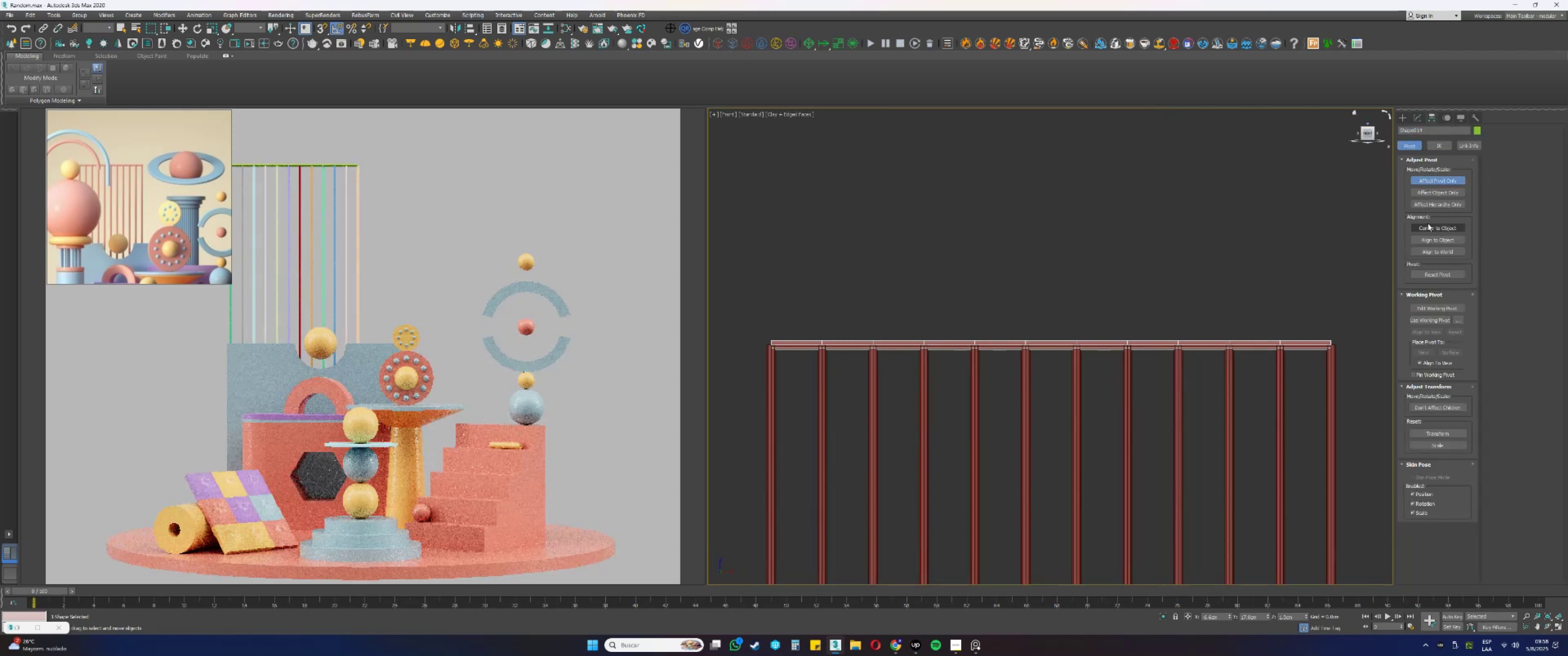 
triple_click([1428, 181])
 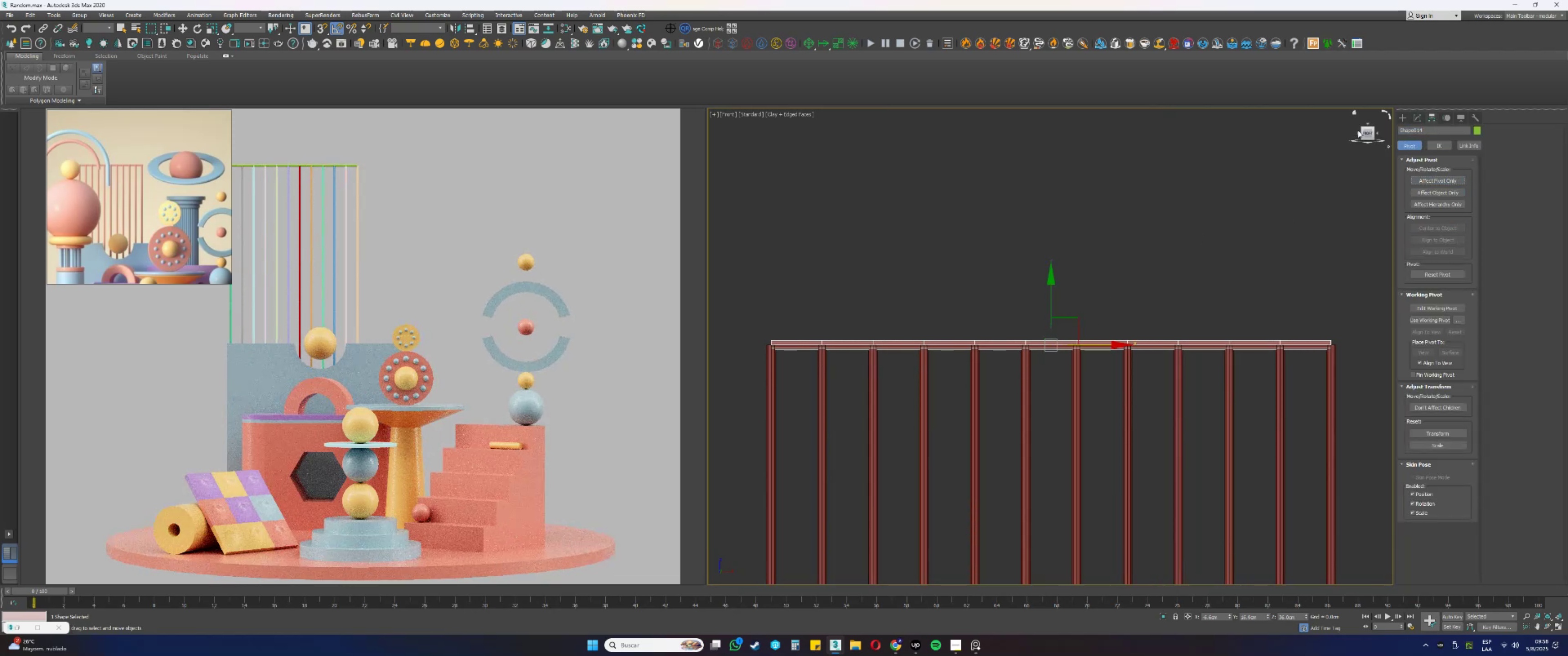 
left_click([1359, 134])
 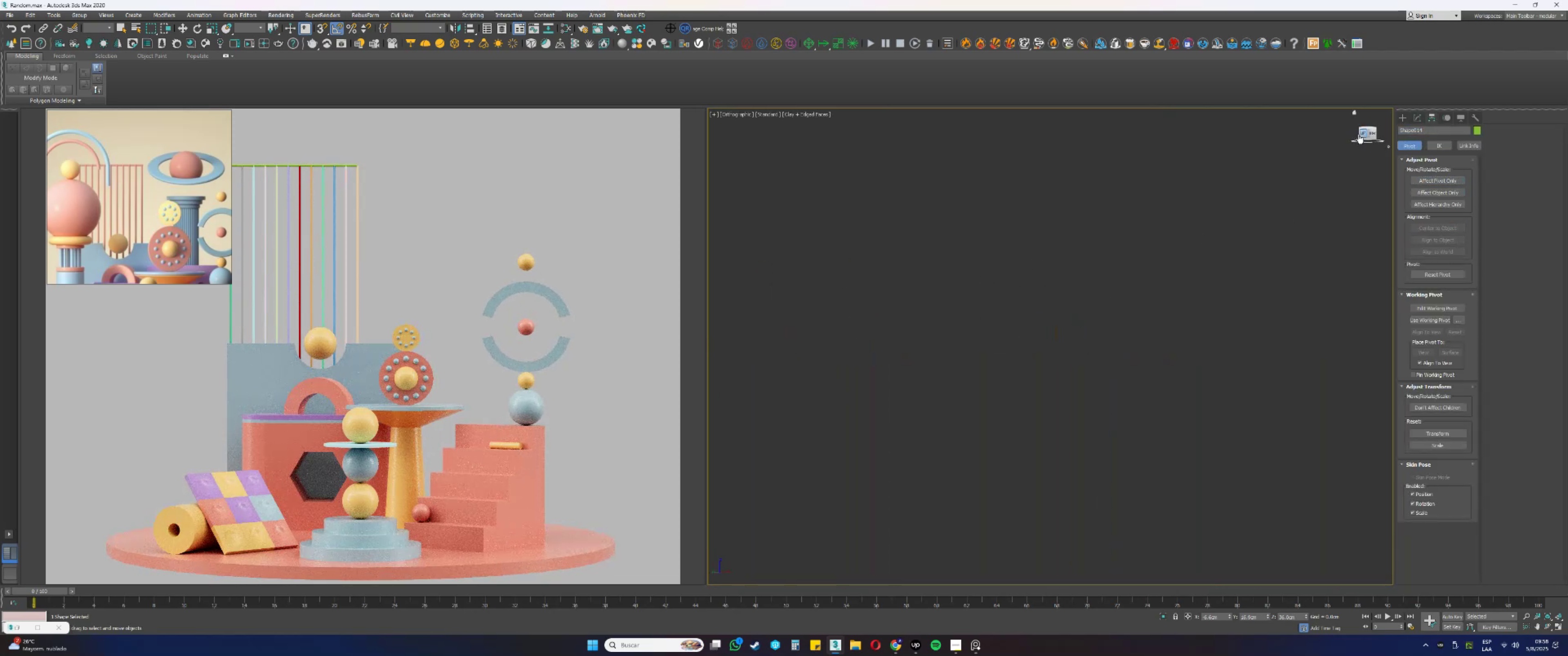 
type(zz)
 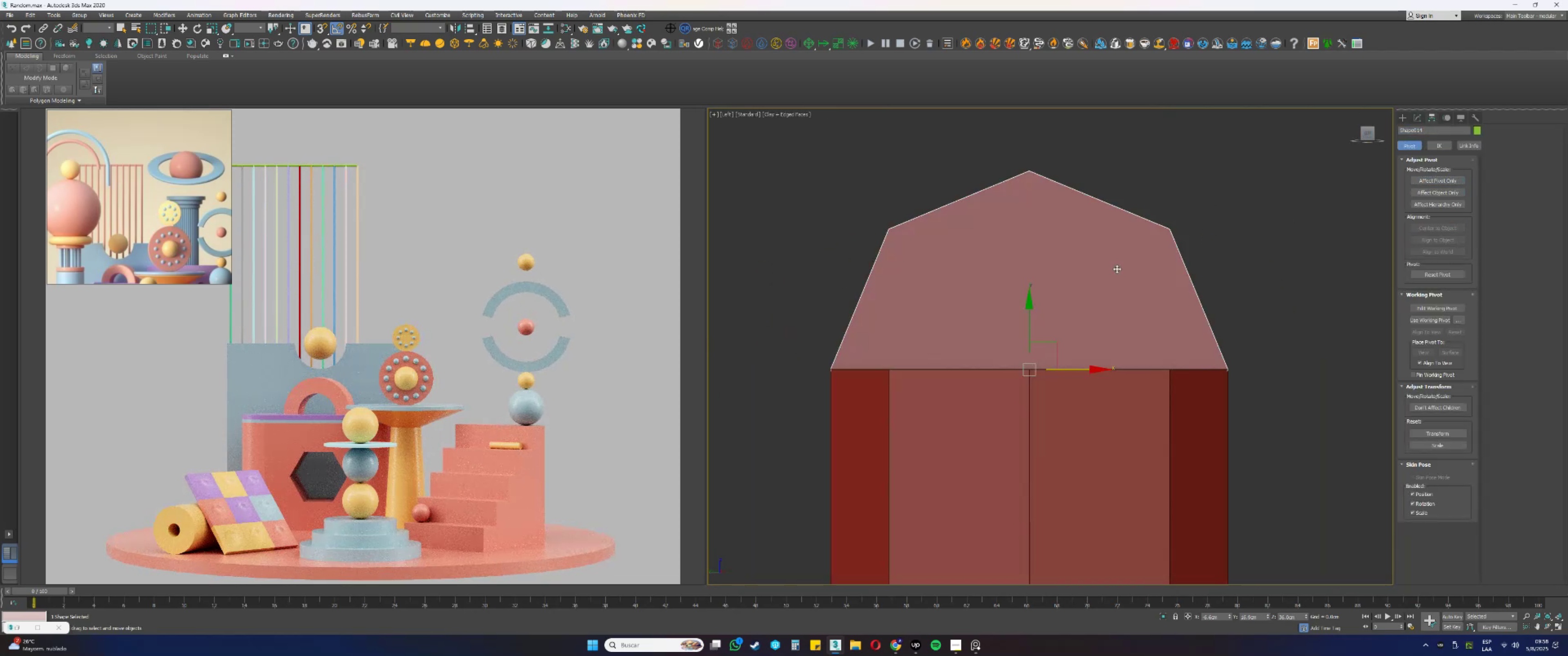 
scroll: coordinate [1030, 333], scroll_direction: down, amount: 2.0
 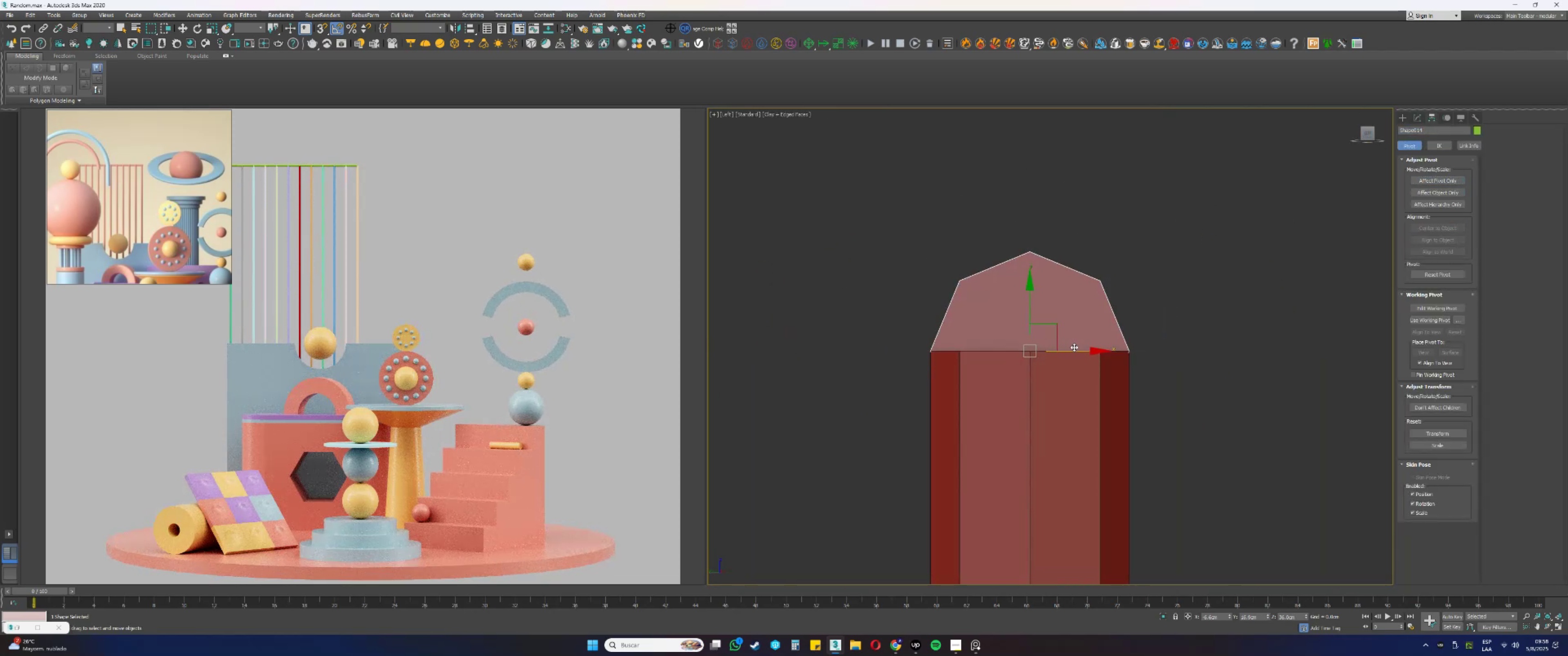 
left_click_drag(start_coordinate=[1074, 351], to_coordinate=[875, 350])
 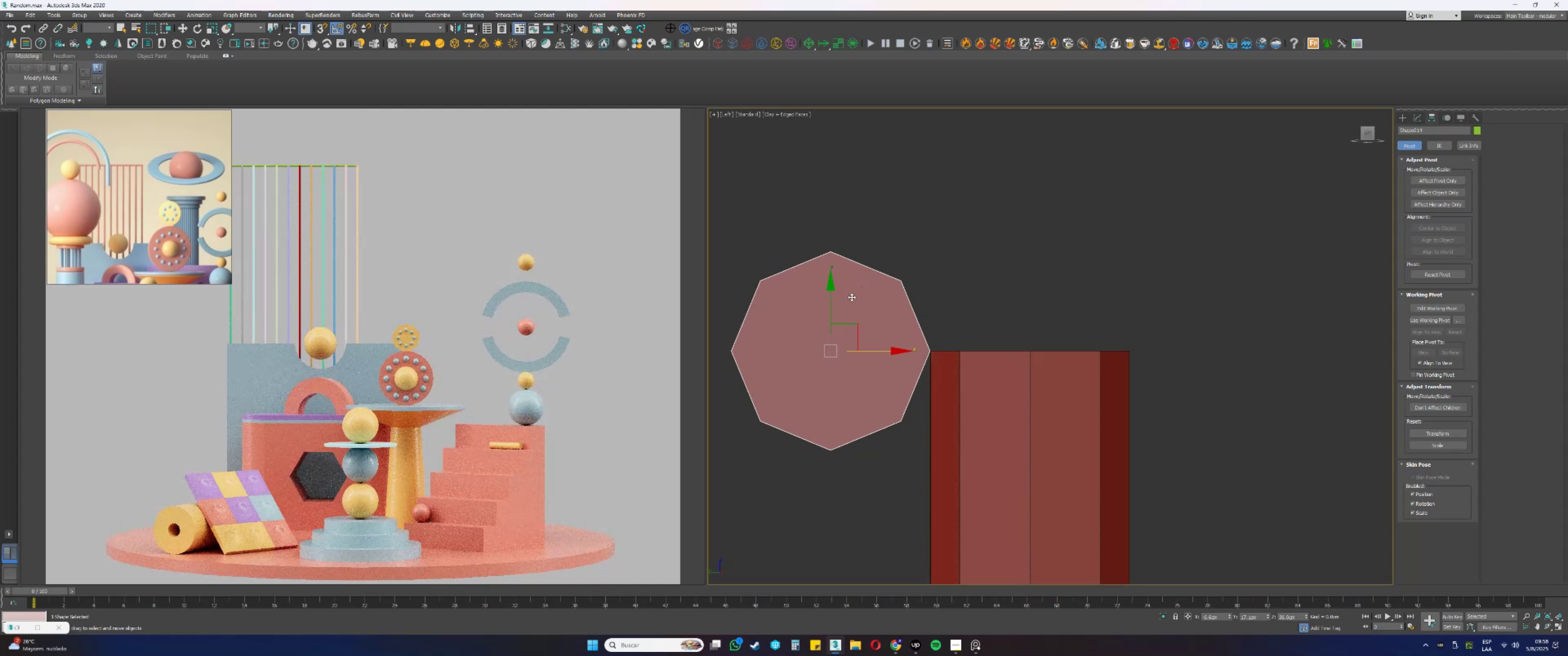 
left_click_drag(start_coordinate=[832, 298], to_coordinate=[837, 395])
 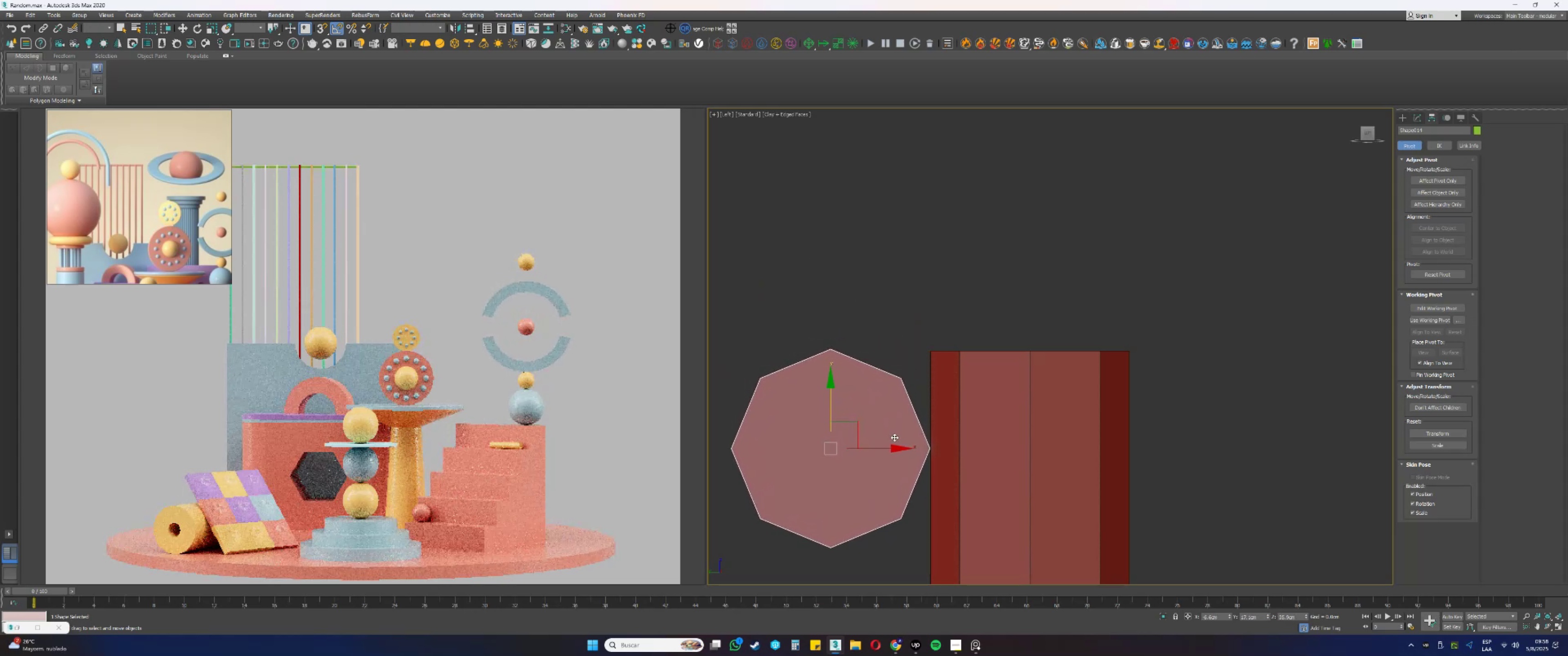 
left_click_drag(start_coordinate=[878, 448], to_coordinate=[993, 446])
 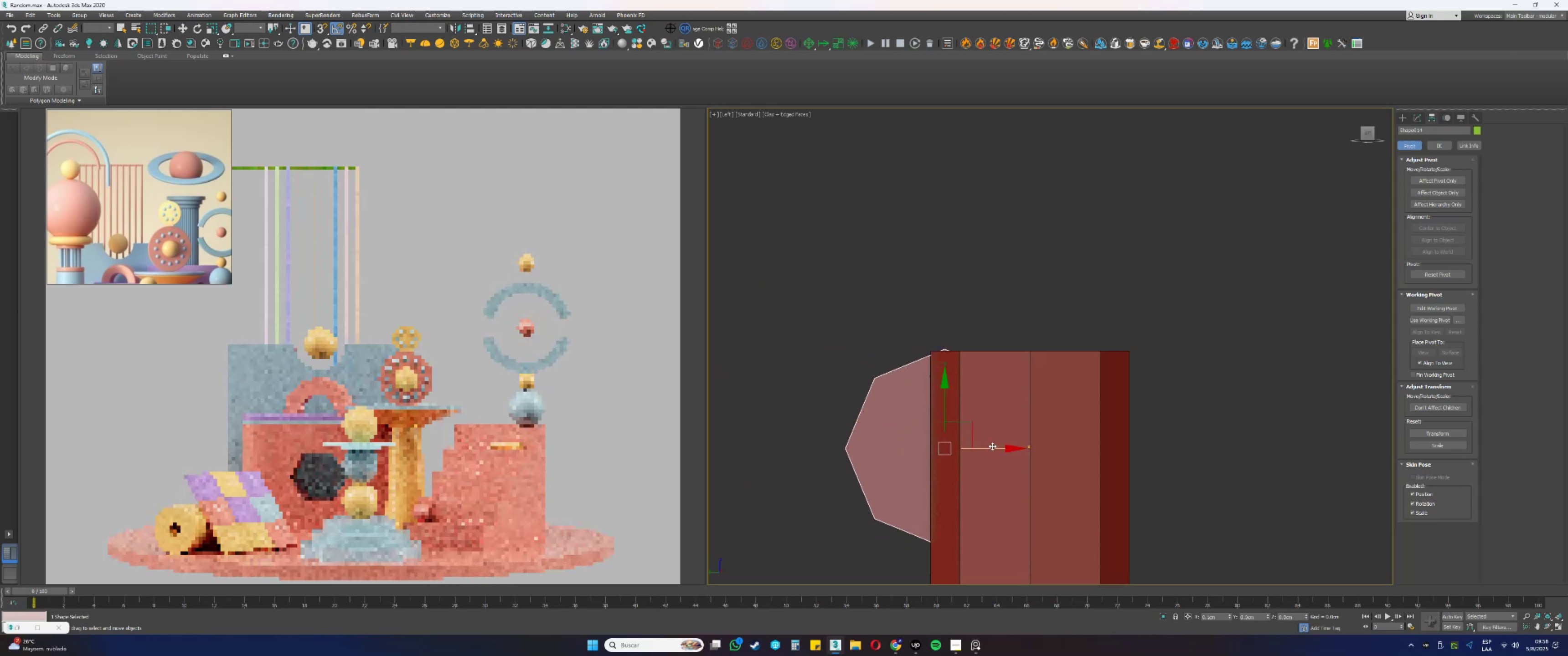 
key(Control+ControlLeft)
 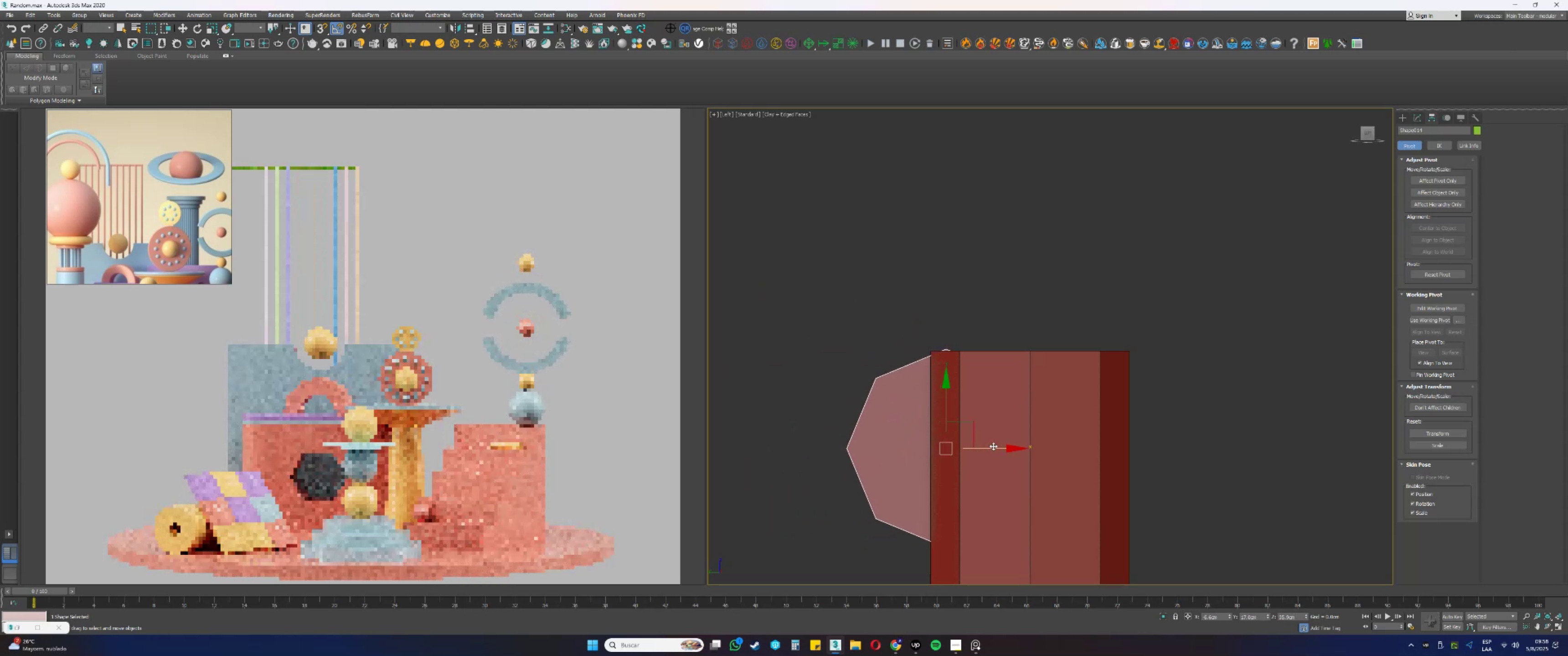 
key(Control+Z)
 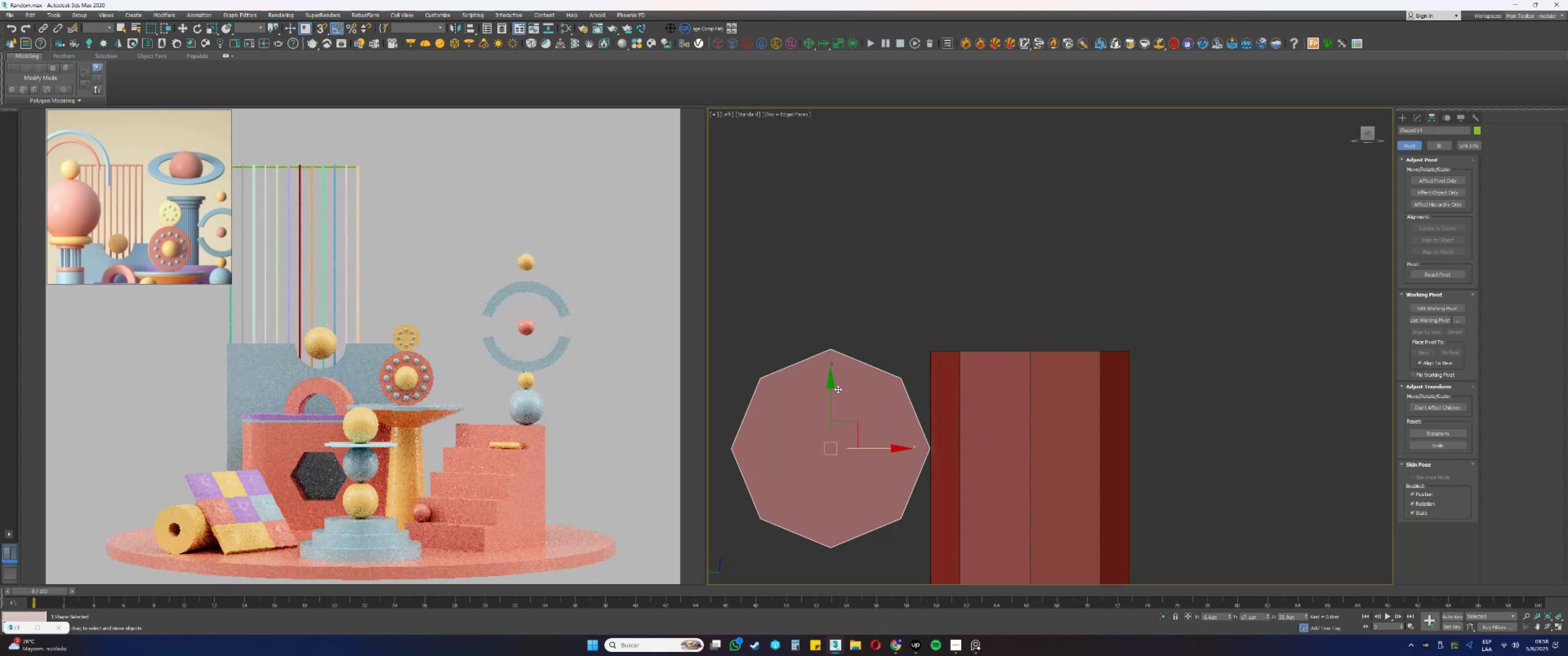 
left_click_drag(start_coordinate=[832, 390], to_coordinate=[835, 392])
 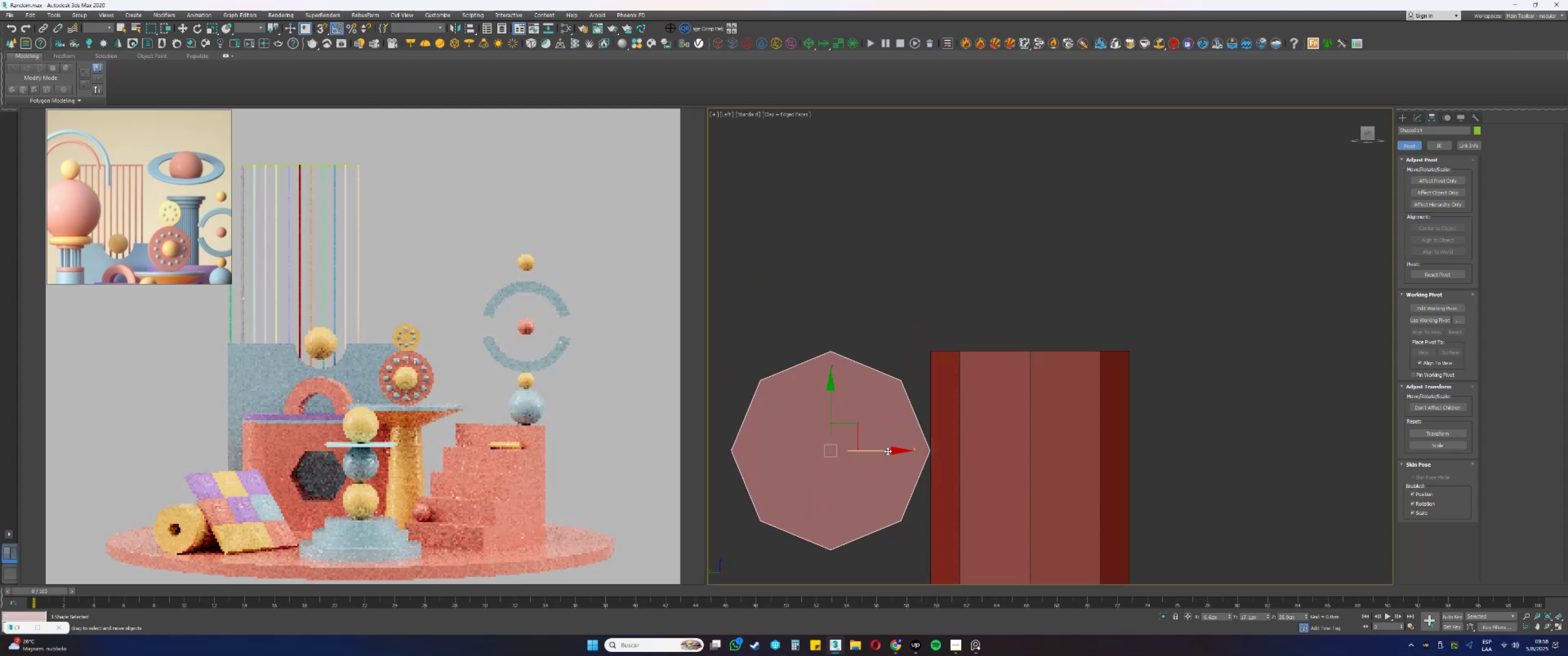 
left_click_drag(start_coordinate=[883, 451], to_coordinate=[985, 452])
 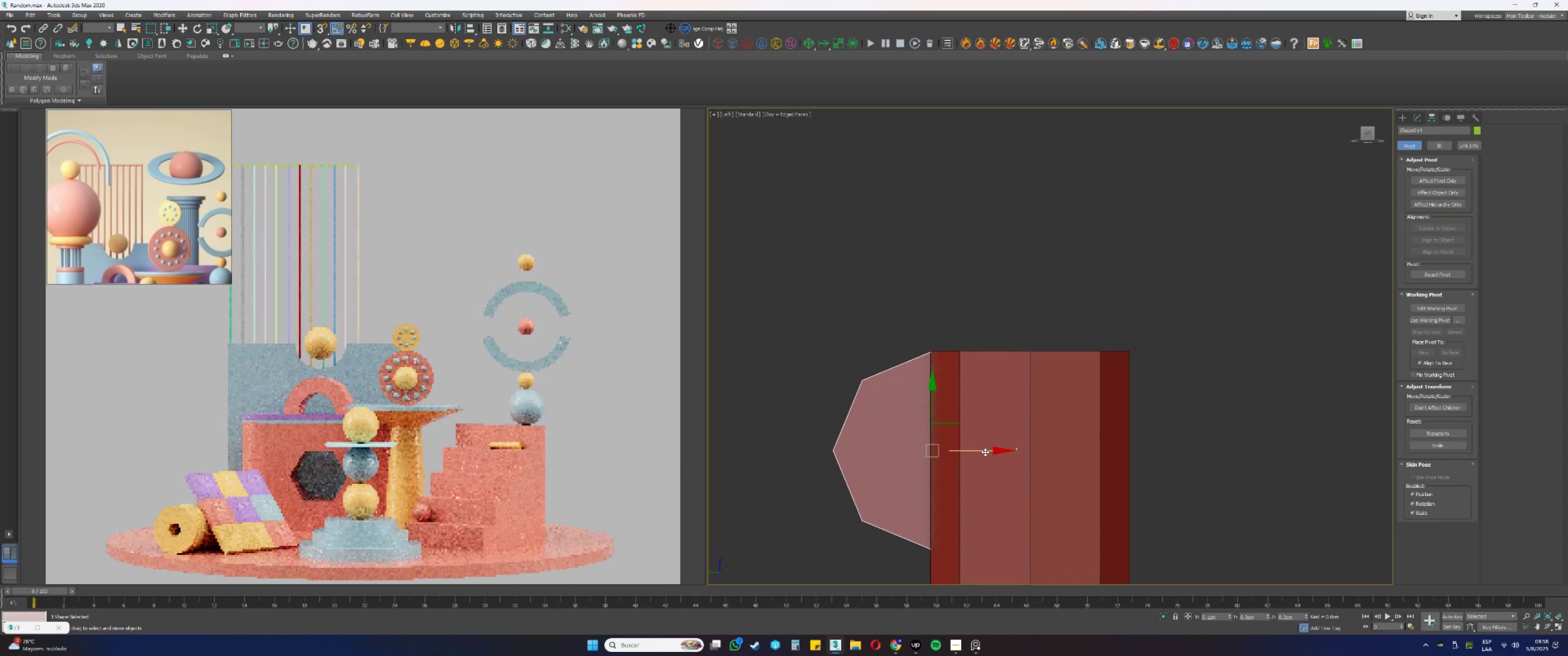 
key(Control+ControlLeft)
 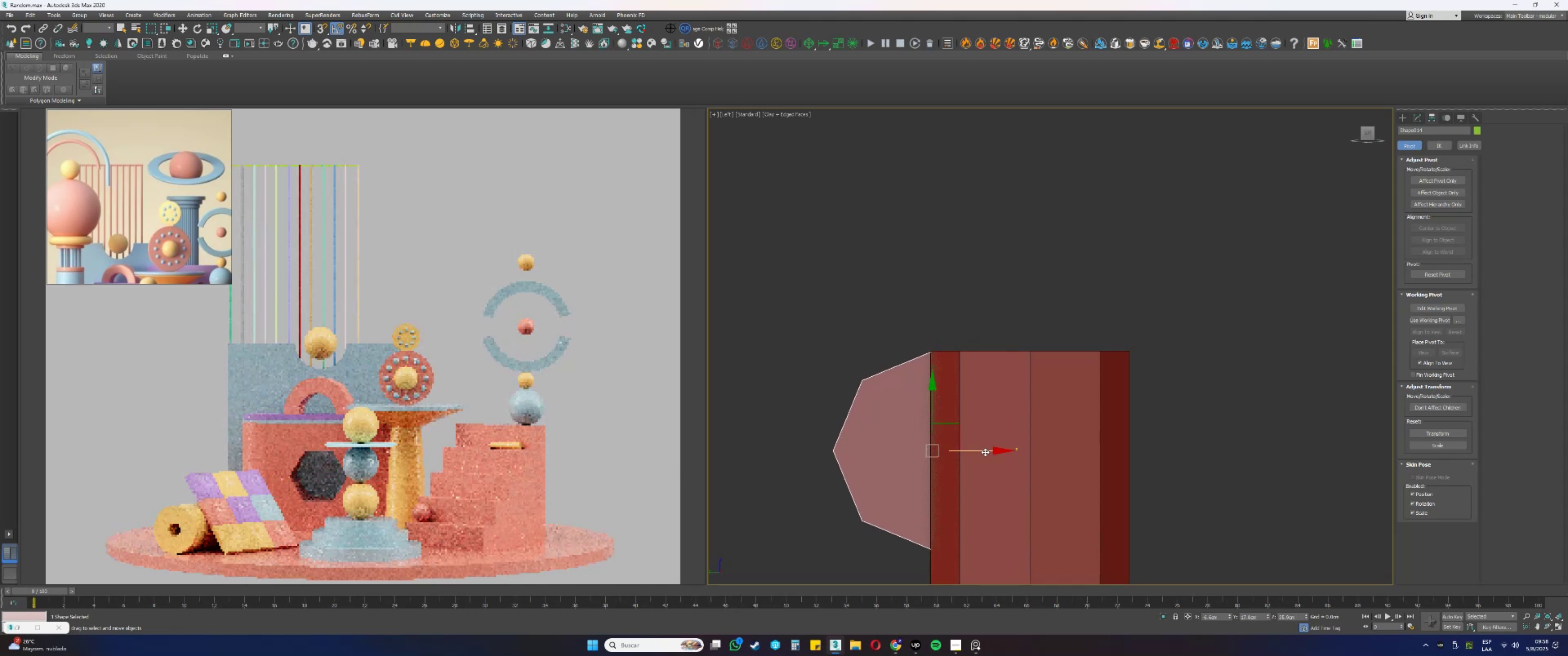 
key(Control+Z)
 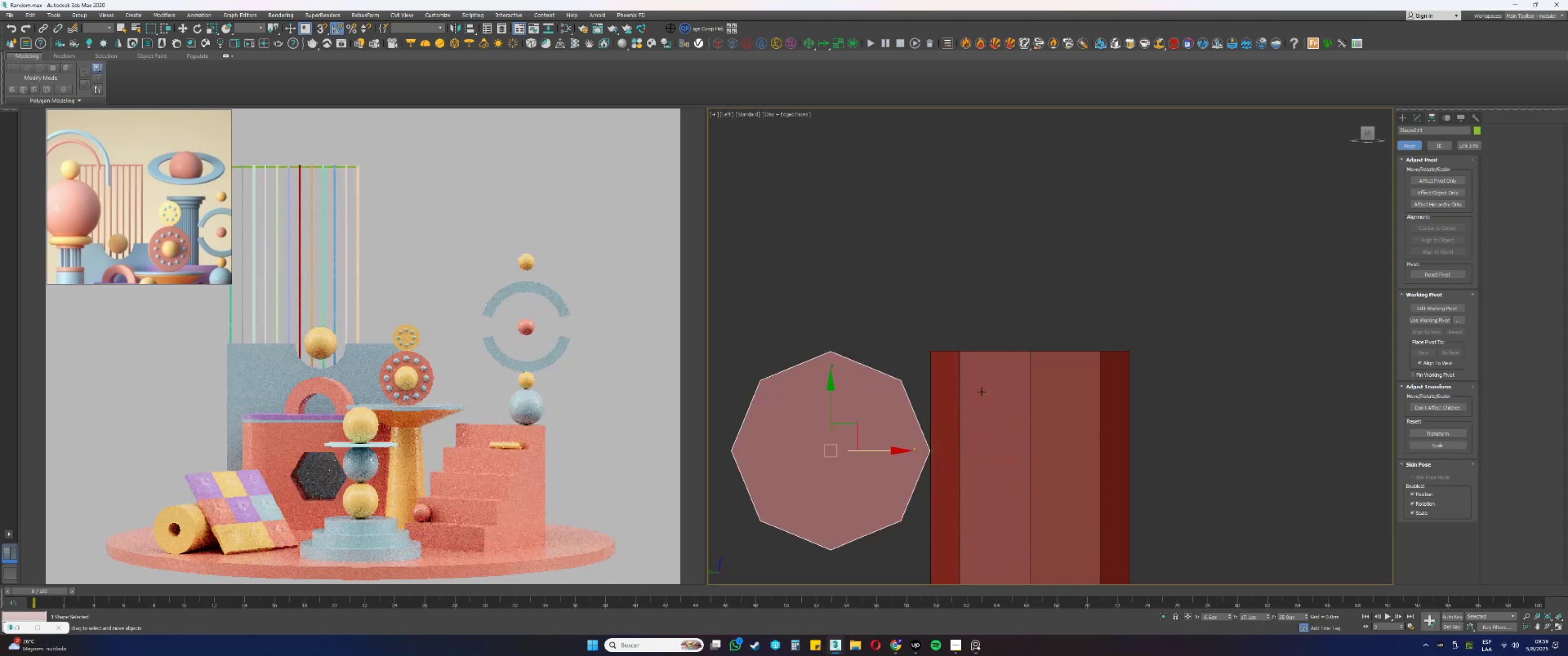 
scroll: coordinate [976, 382], scroll_direction: down, amount: 5.0
 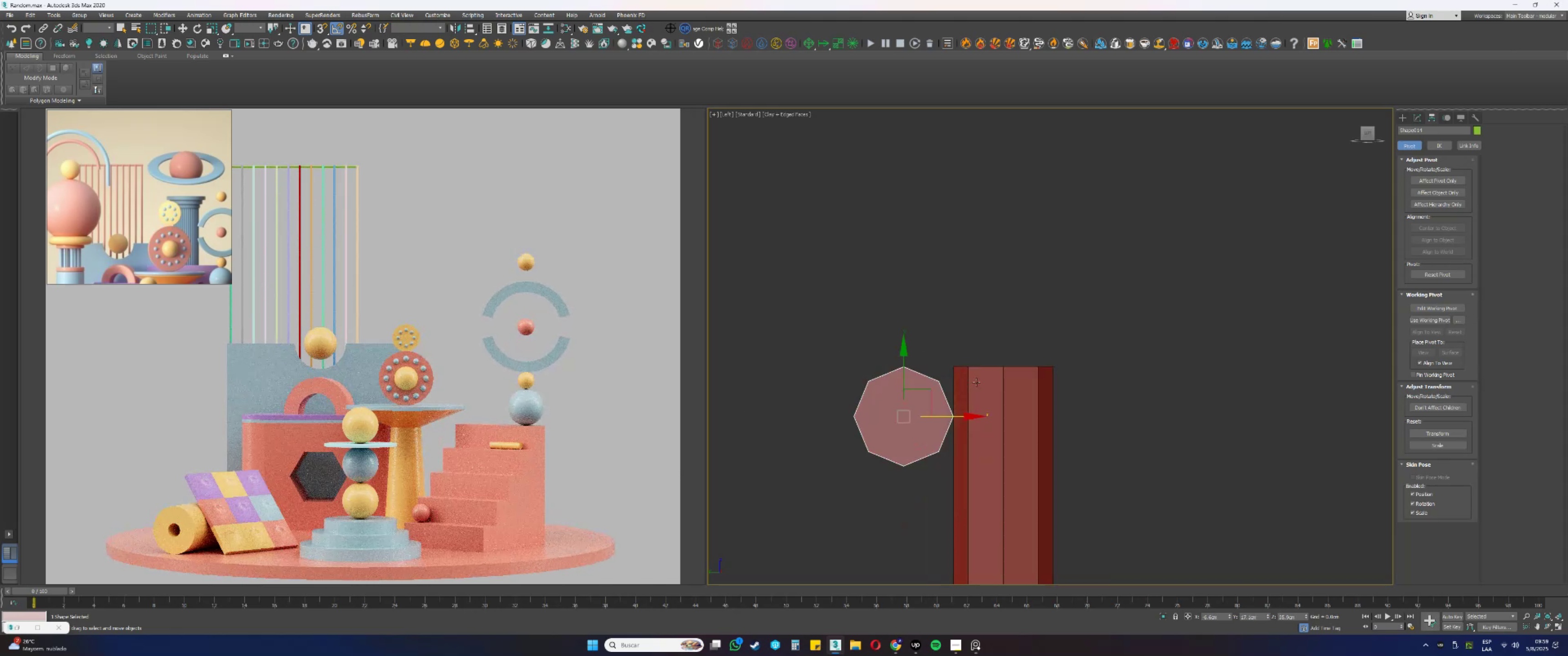 
hold_key(key=AltLeft, duration=0.41)
 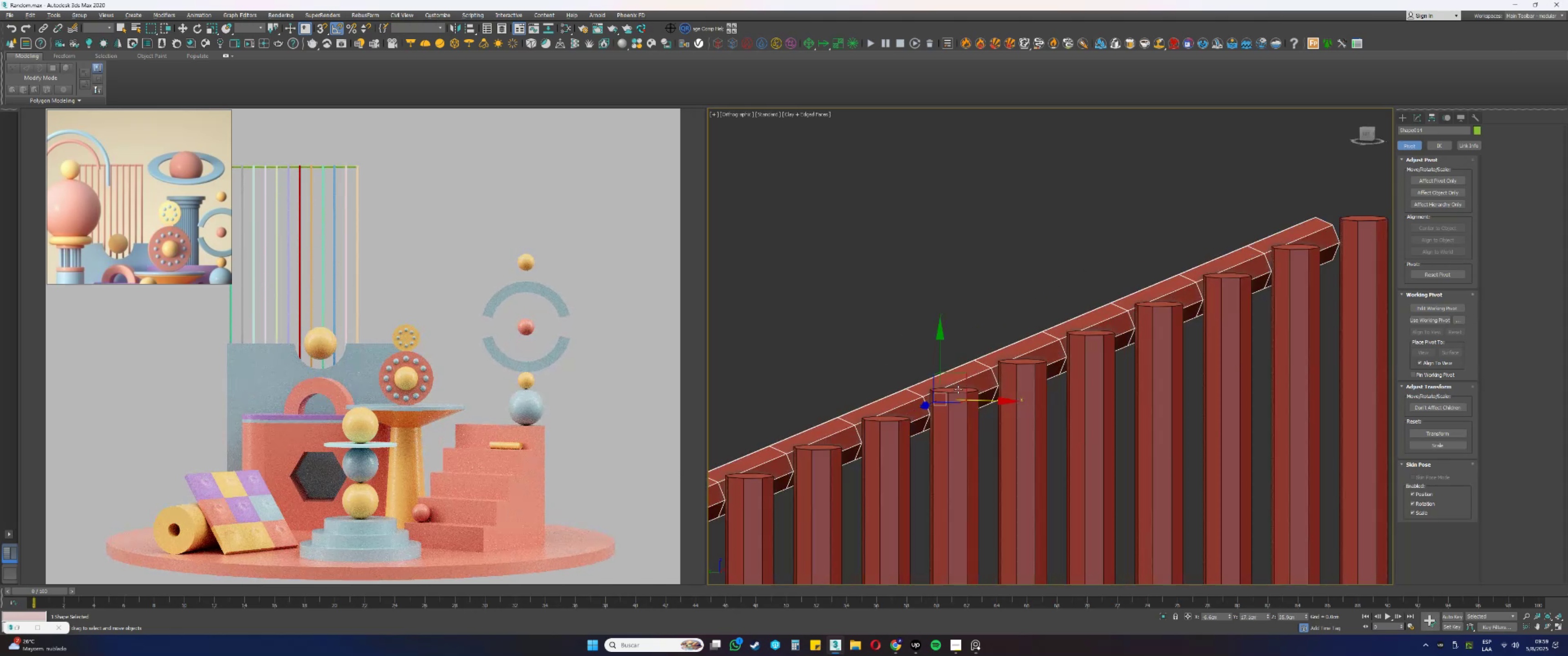 
scroll: coordinate [959, 389], scroll_direction: down, amount: 3.0
 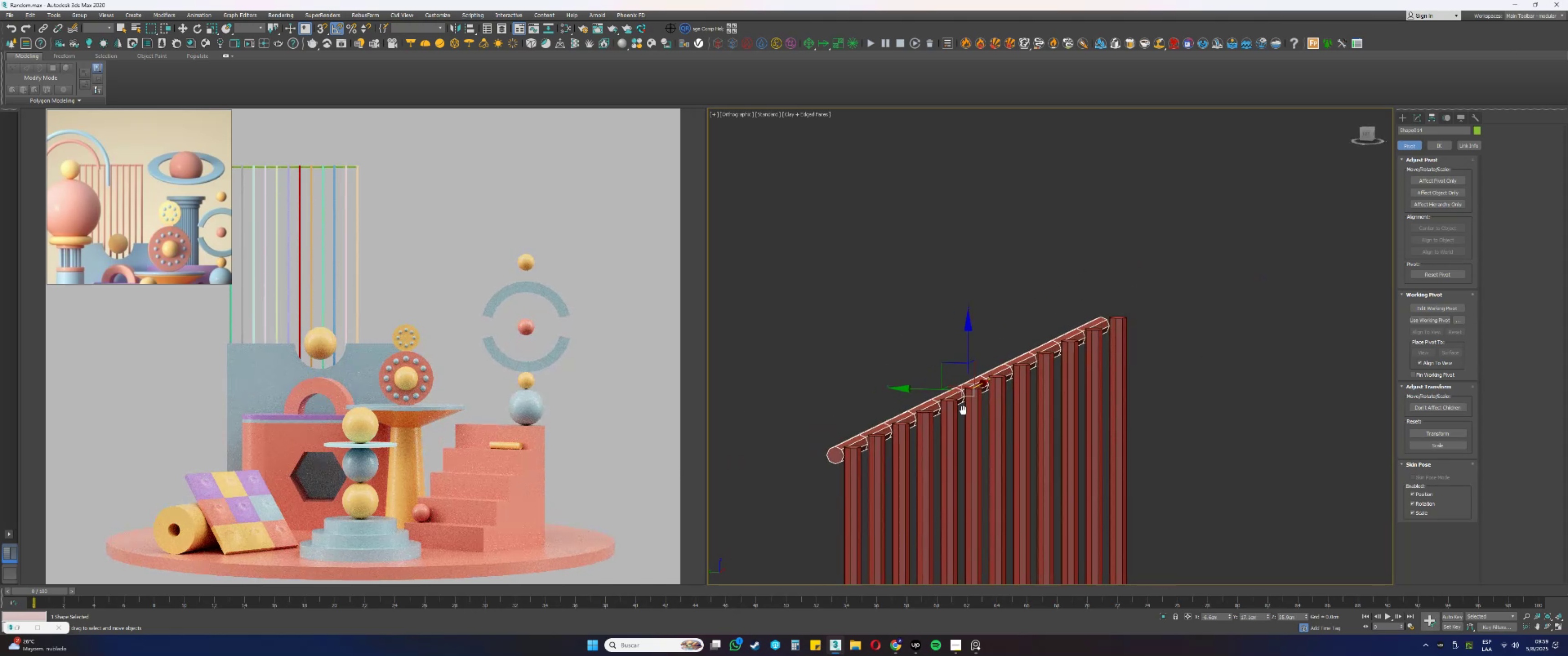 
scroll: coordinate [927, 420], scroll_direction: up, amount: 2.0
 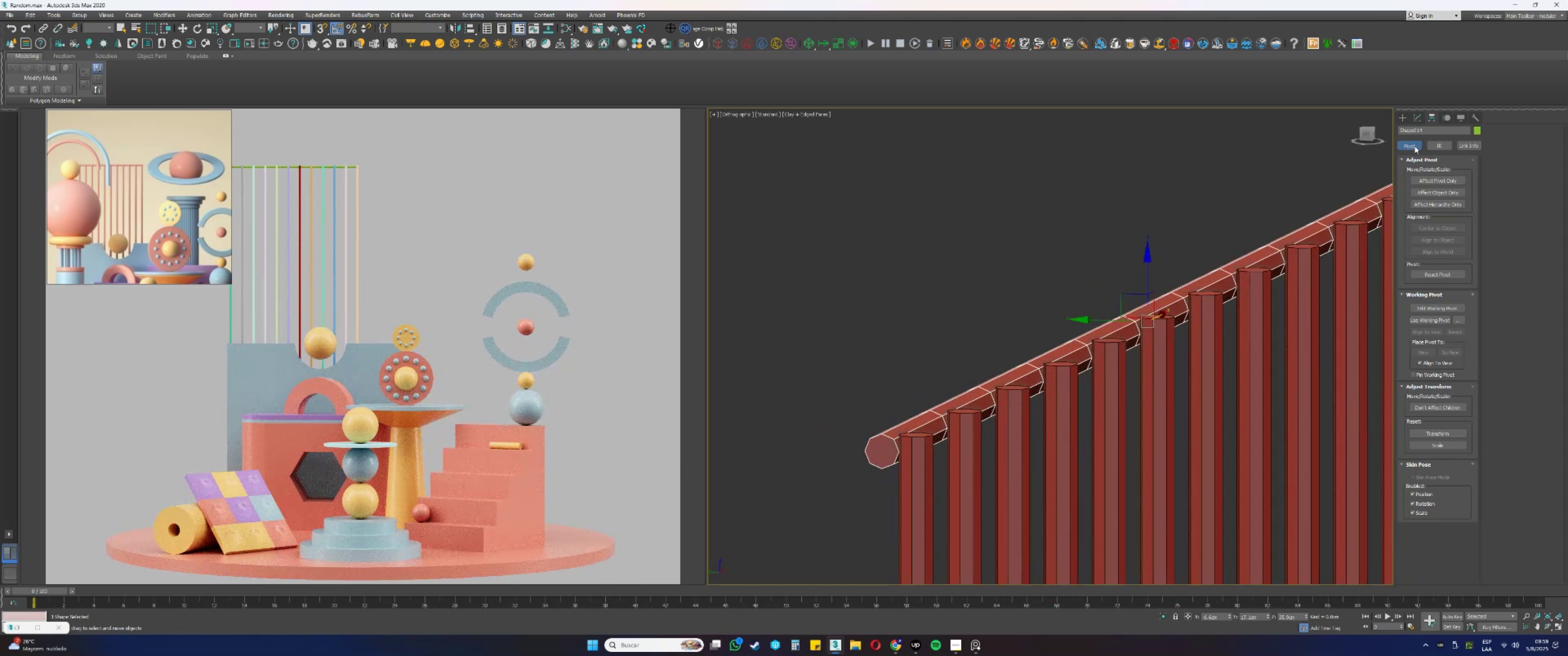 
left_click([1415, 114])
 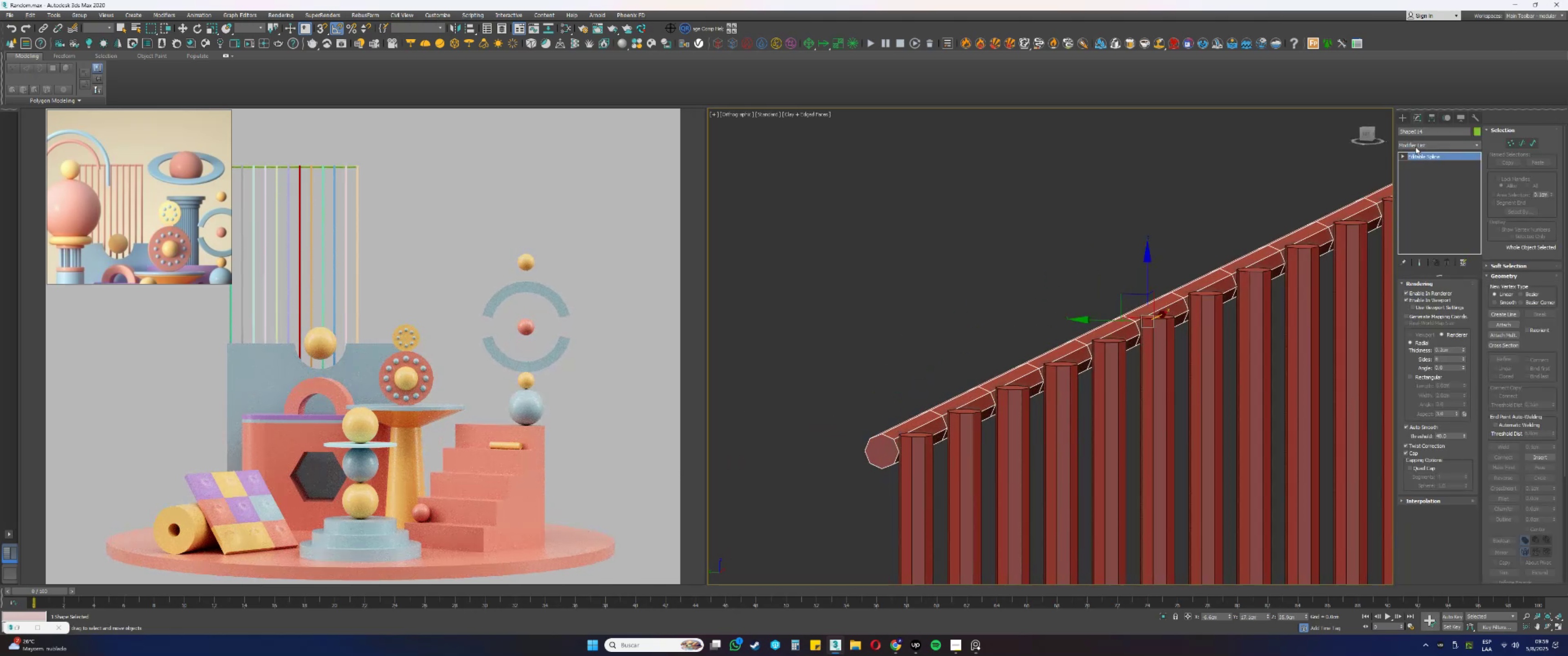 
left_click([1415, 146])
 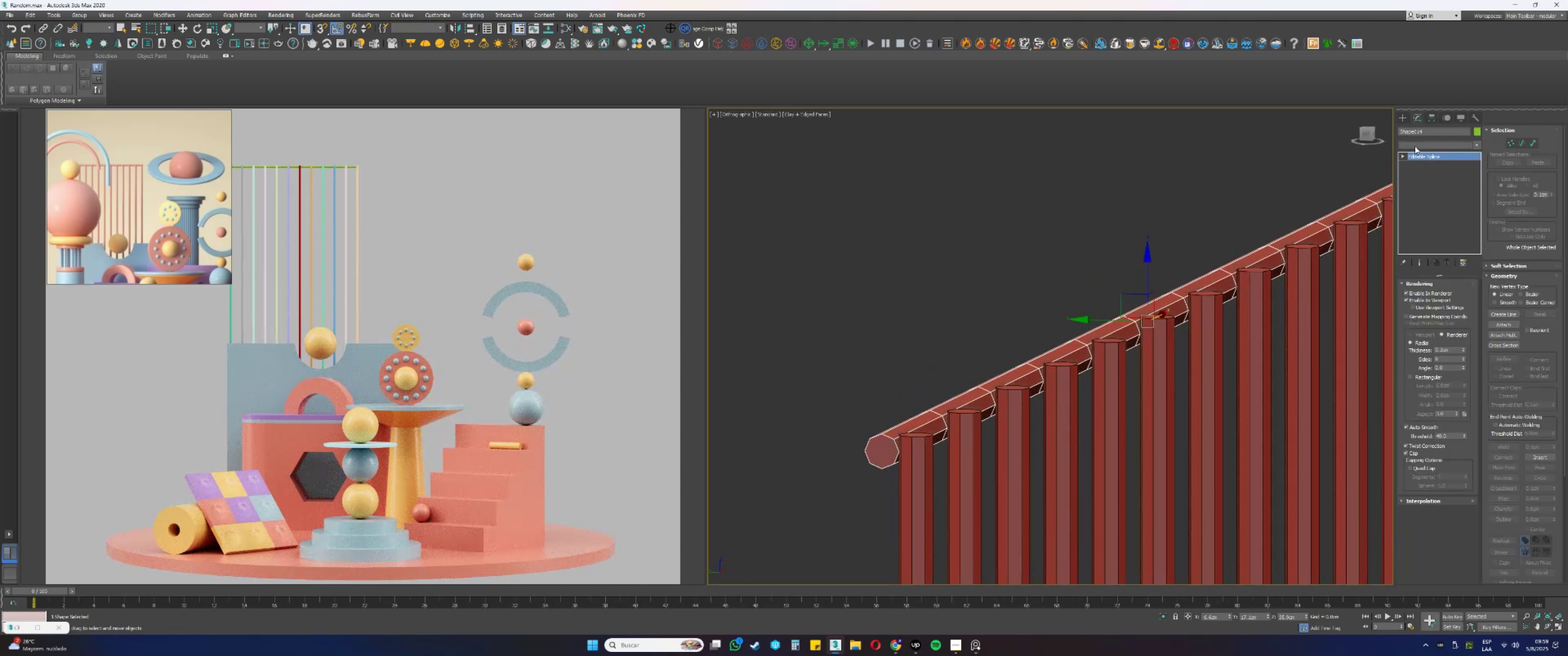 
key(E)
 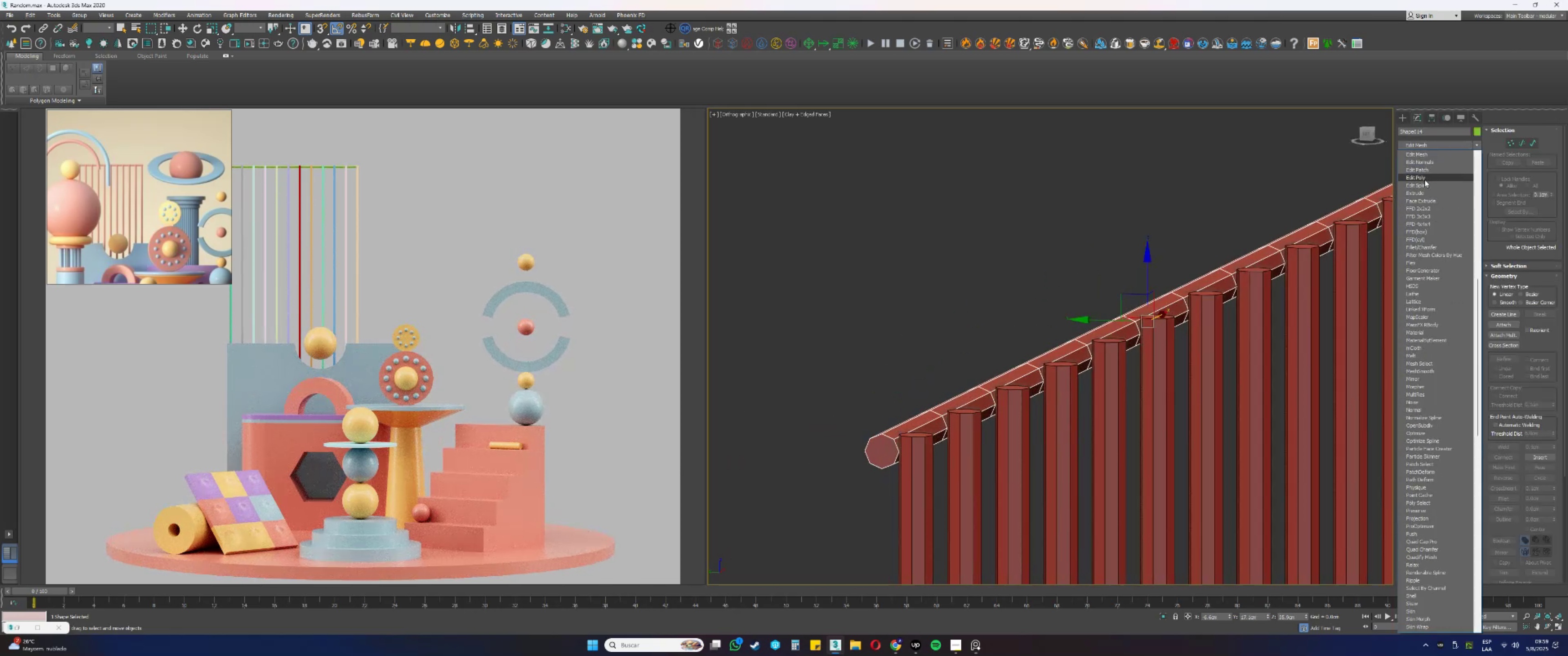 
left_click([1424, 180])
 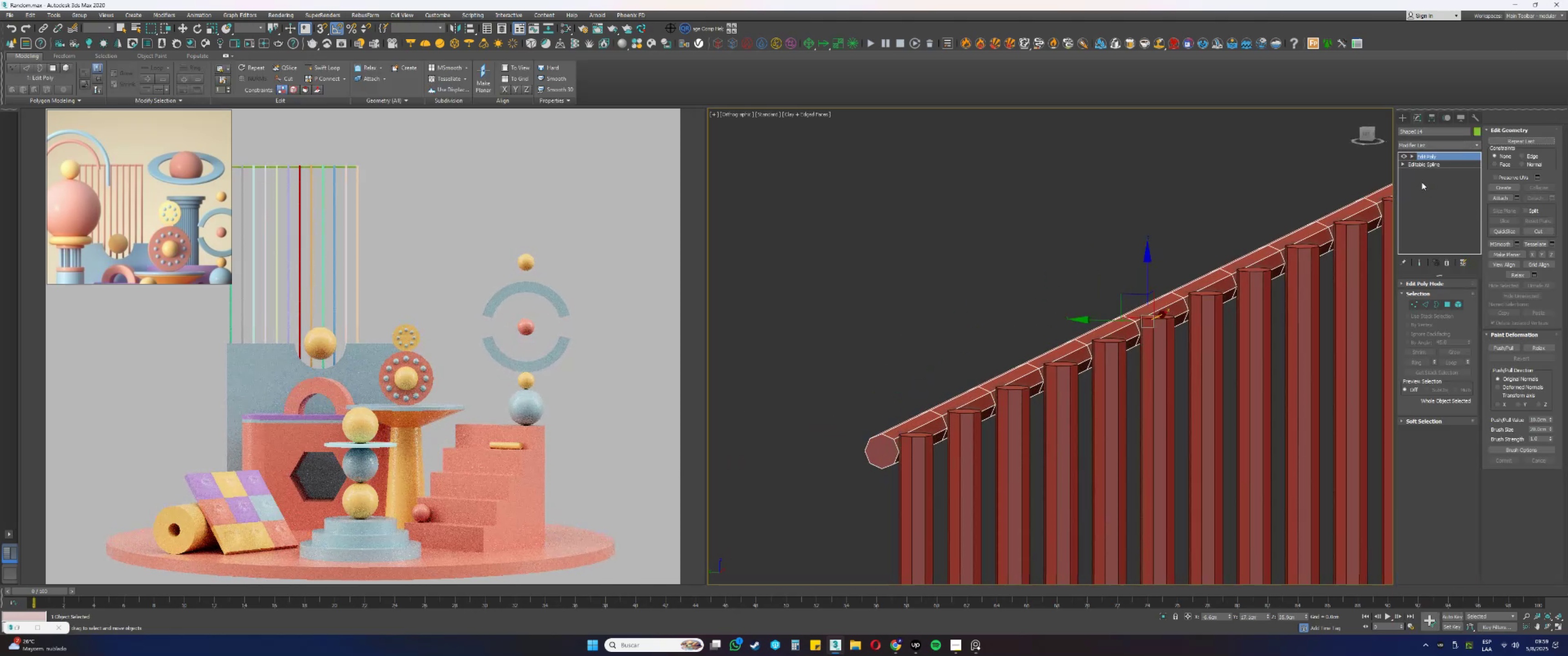 
key(4)
 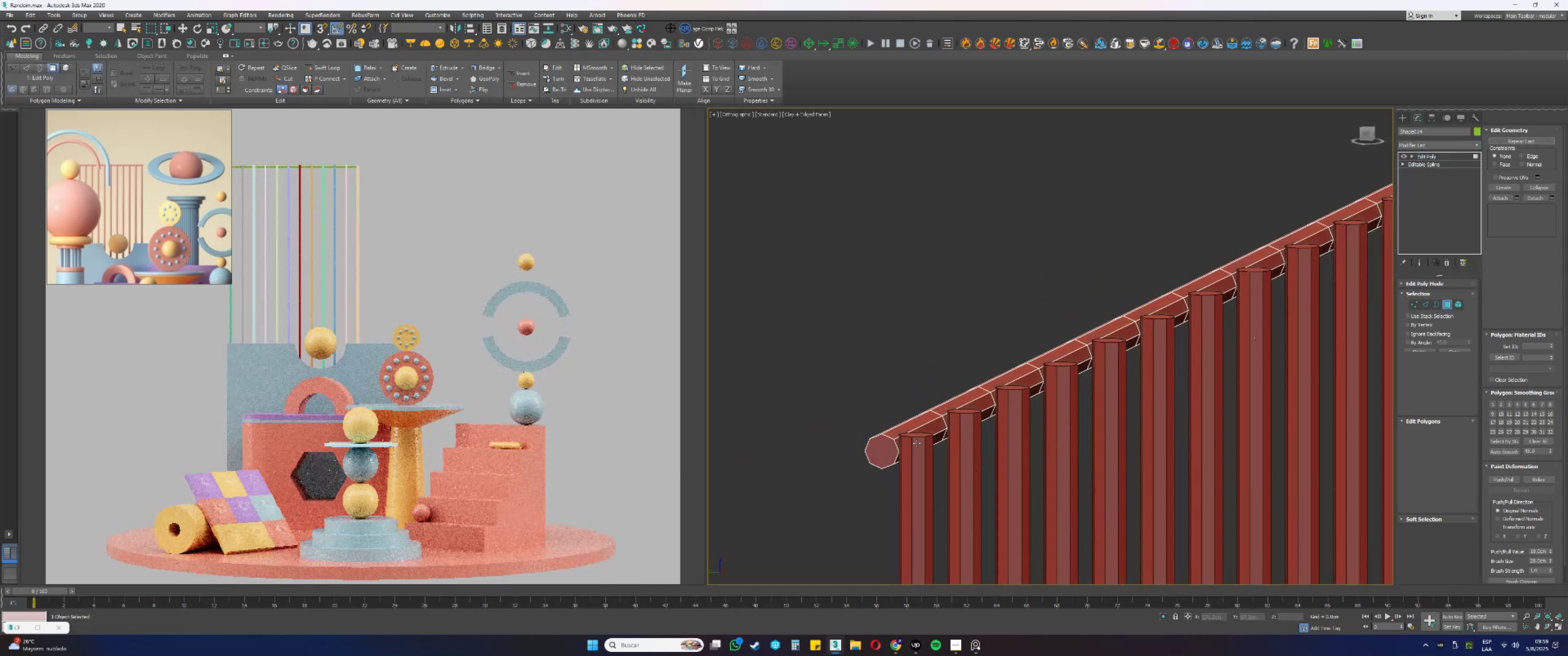 
left_click([881, 445])
 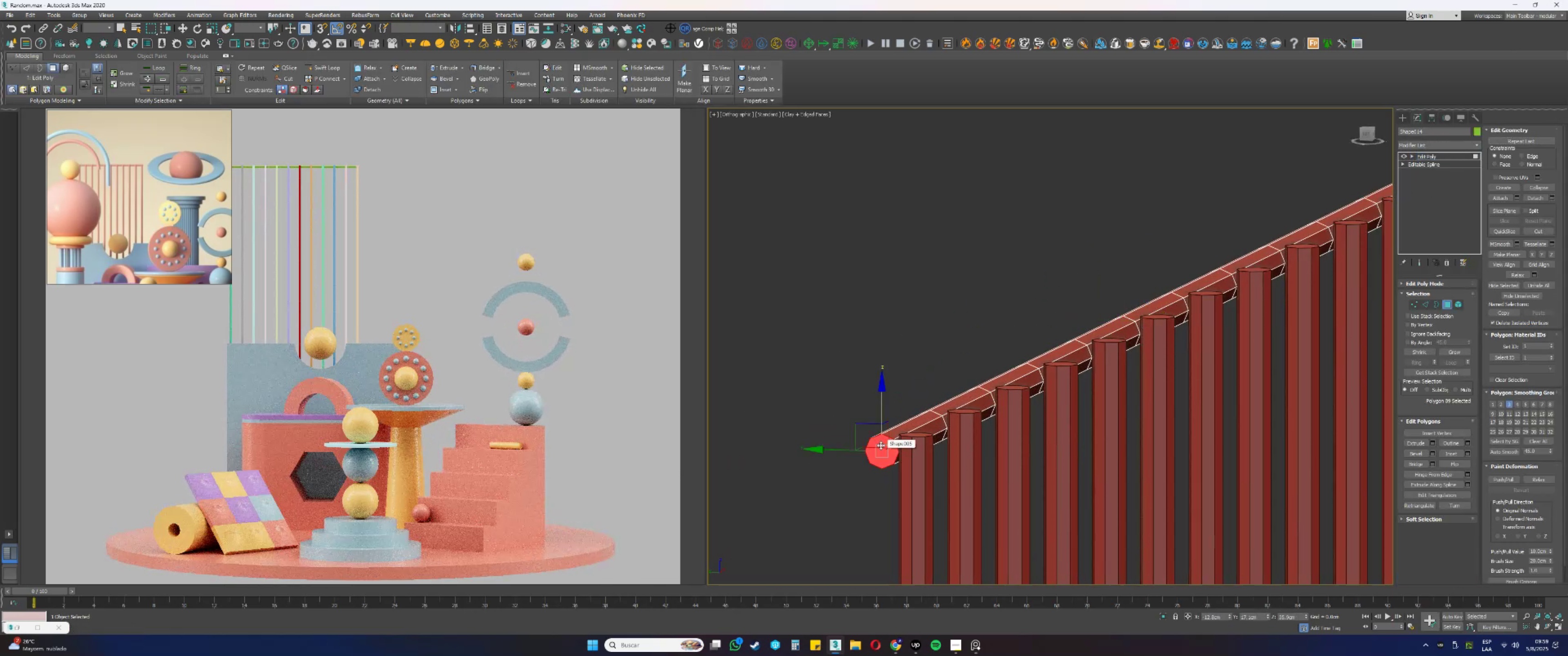 
scroll: coordinate [881, 440], scroll_direction: down, amount: 2.0
 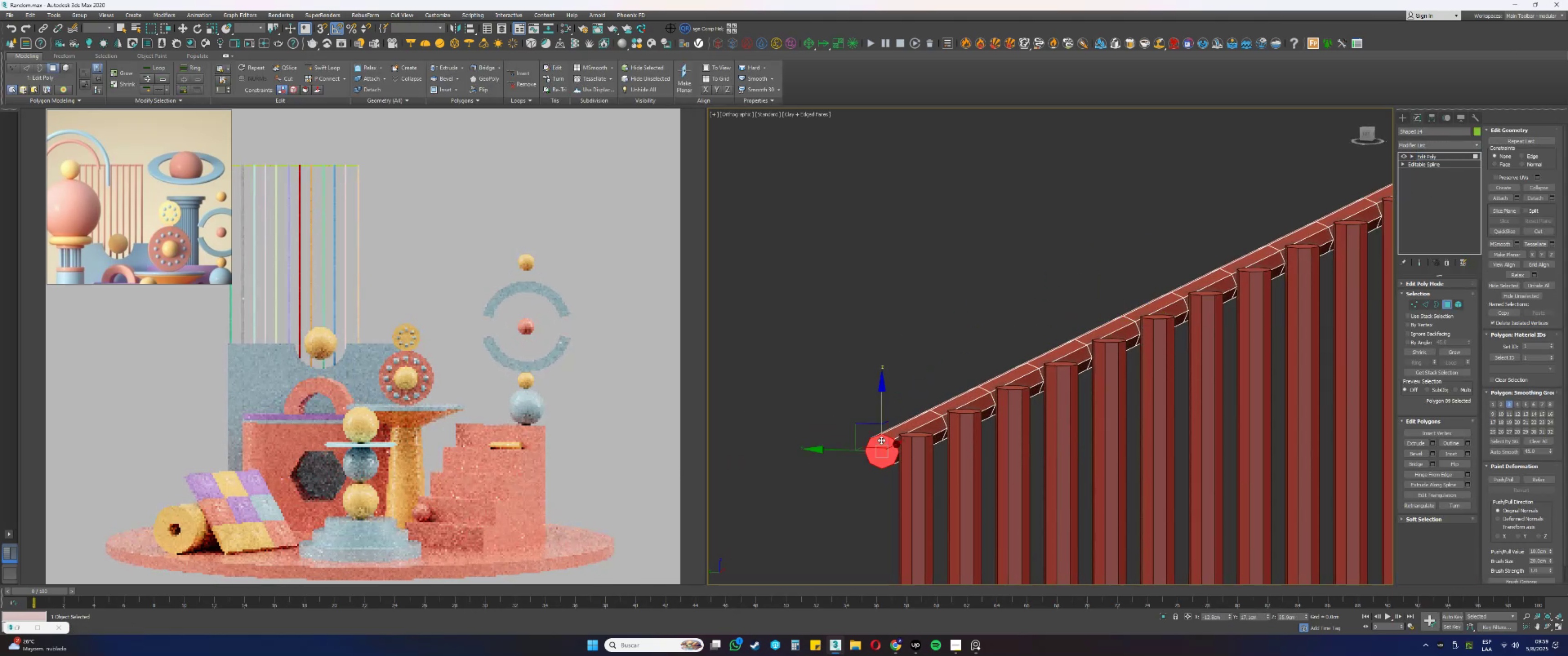 
hold_key(key=AltLeft, duration=0.8)
 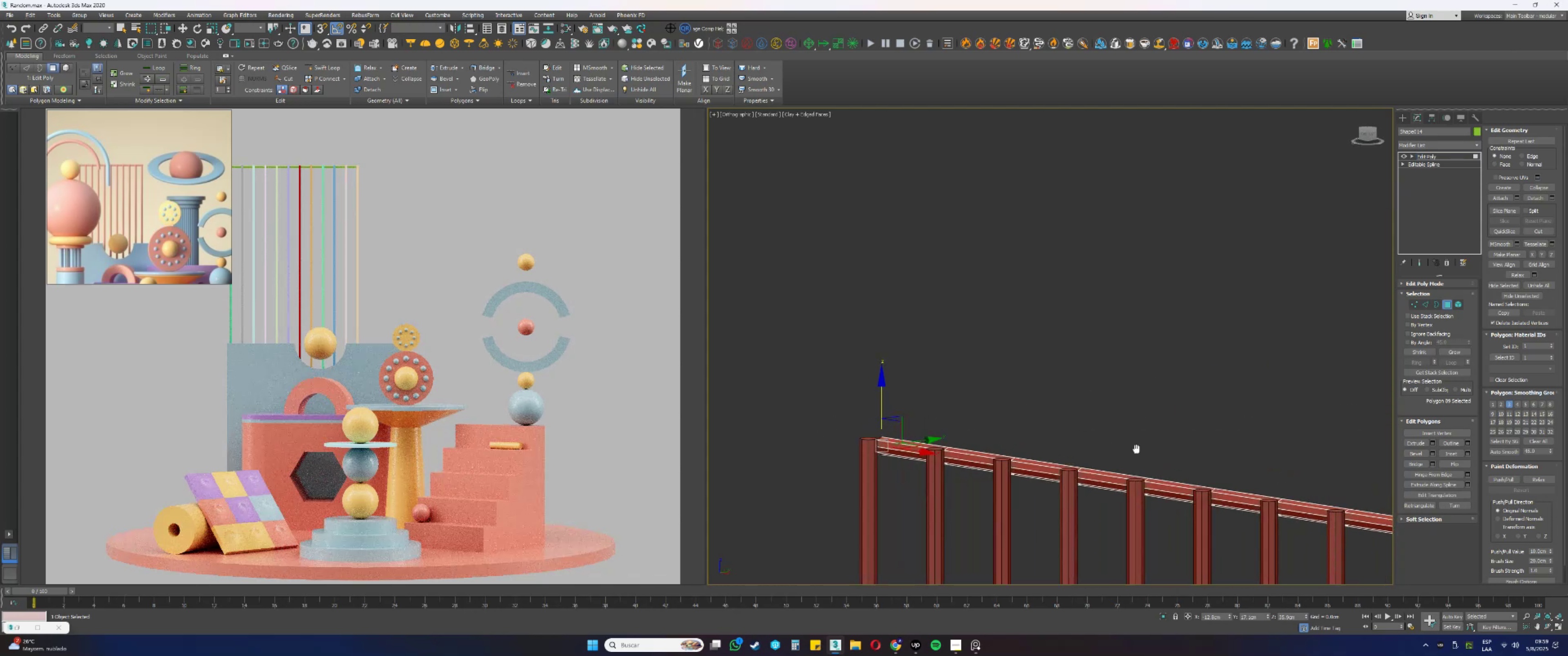 
scroll: coordinate [823, 348], scroll_direction: down, amount: 2.0
 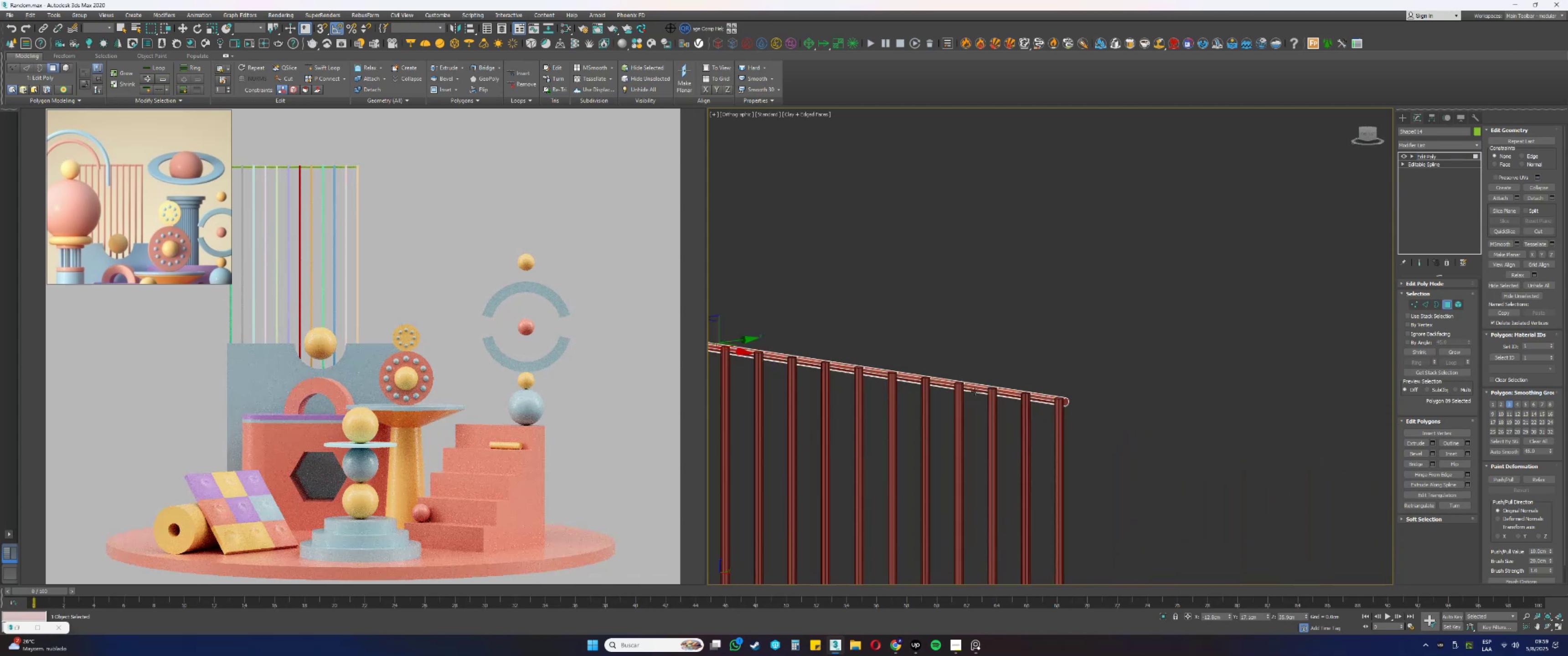 
key(Alt+AltLeft)
 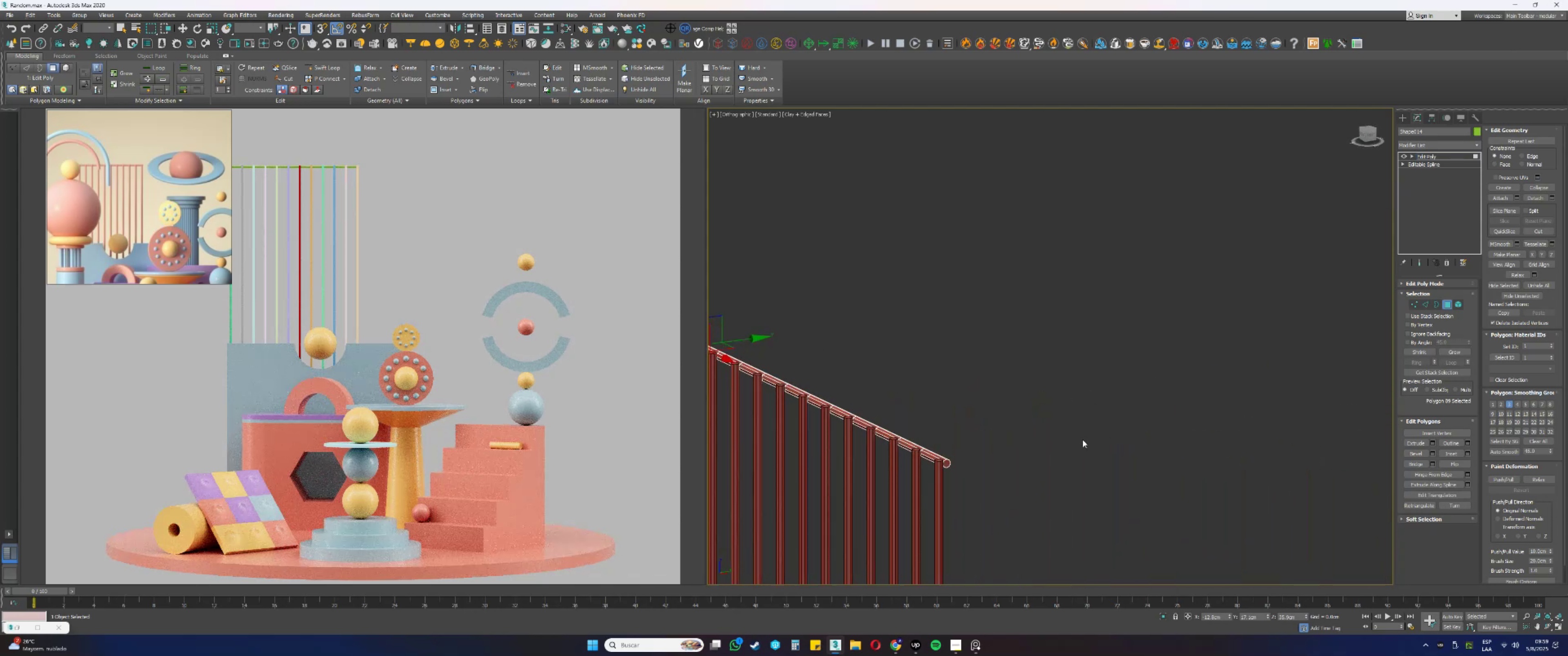 
scroll: coordinate [1006, 440], scroll_direction: up, amount: 6.0
 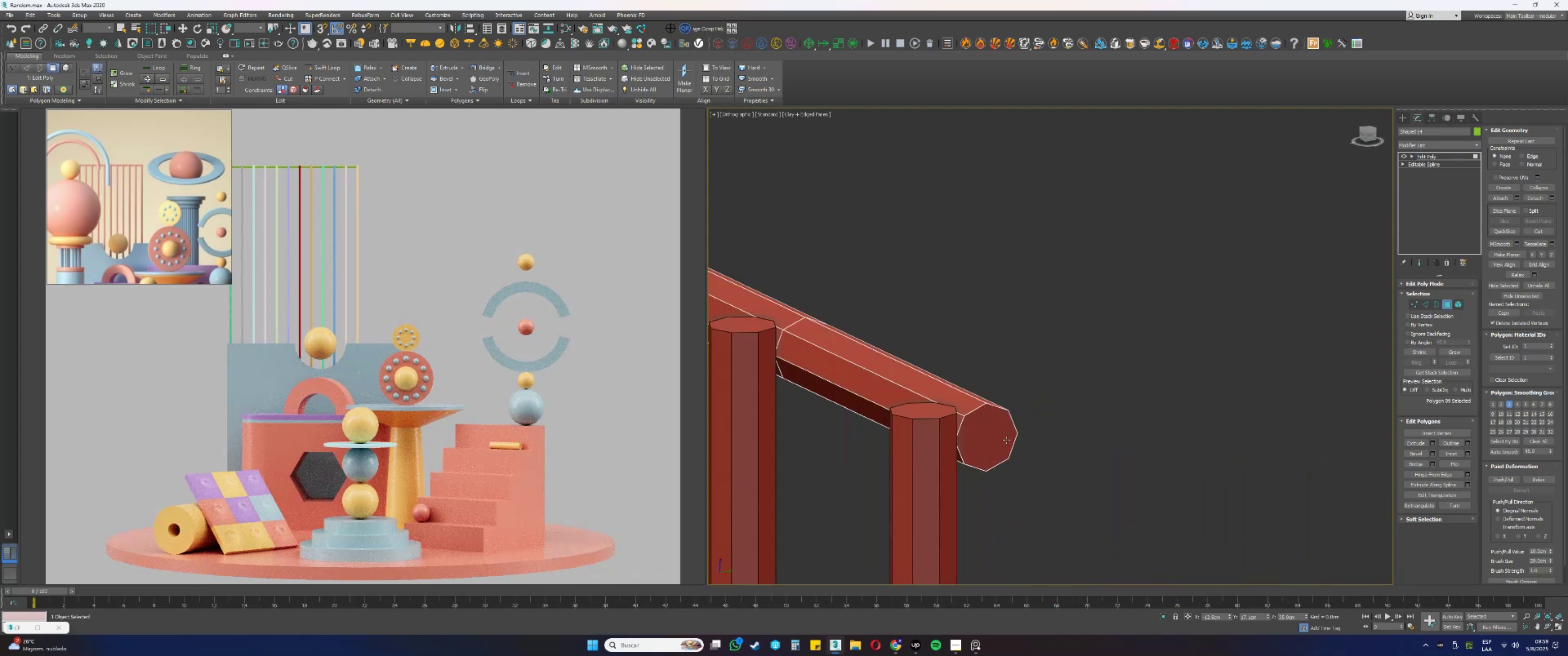 
hold_key(key=ControlLeft, duration=0.37)
left_click([1004, 438])
 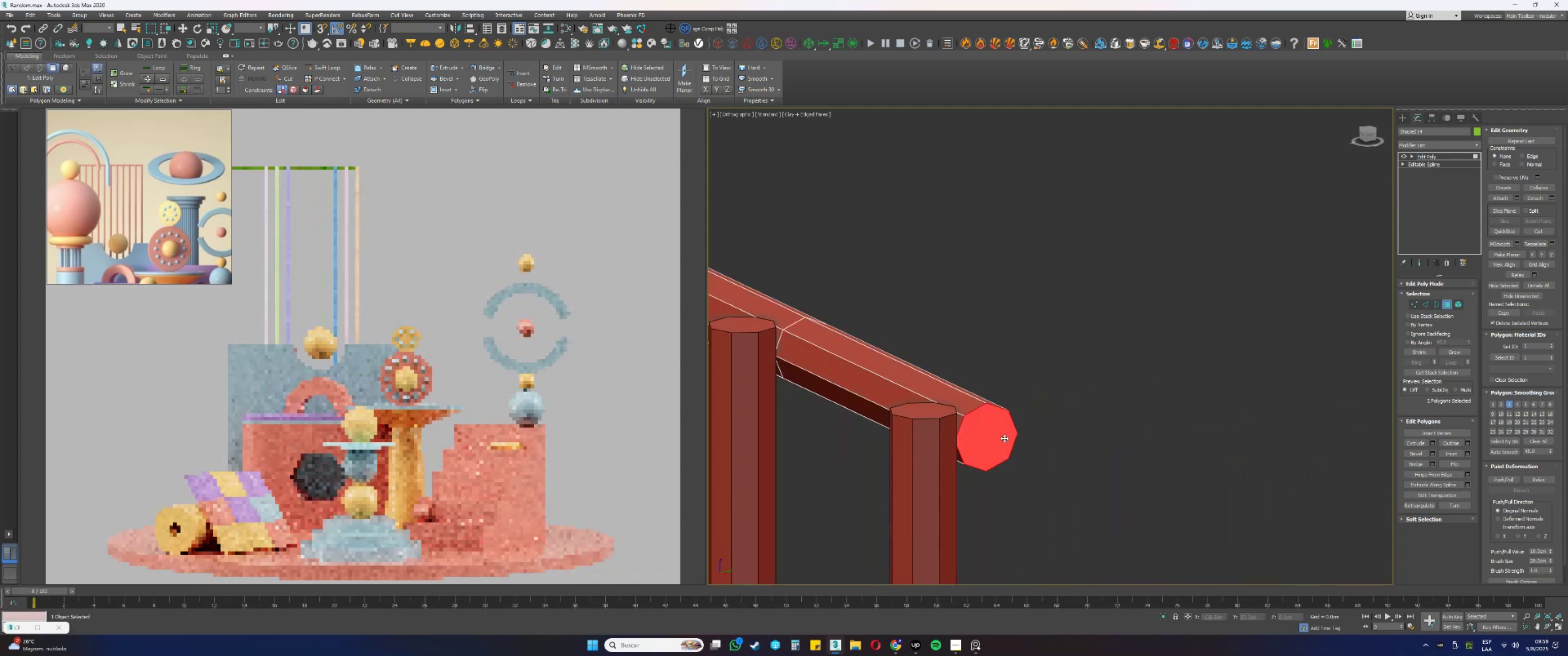 
scroll: coordinate [1002, 435], scroll_direction: up, amount: 3.0
 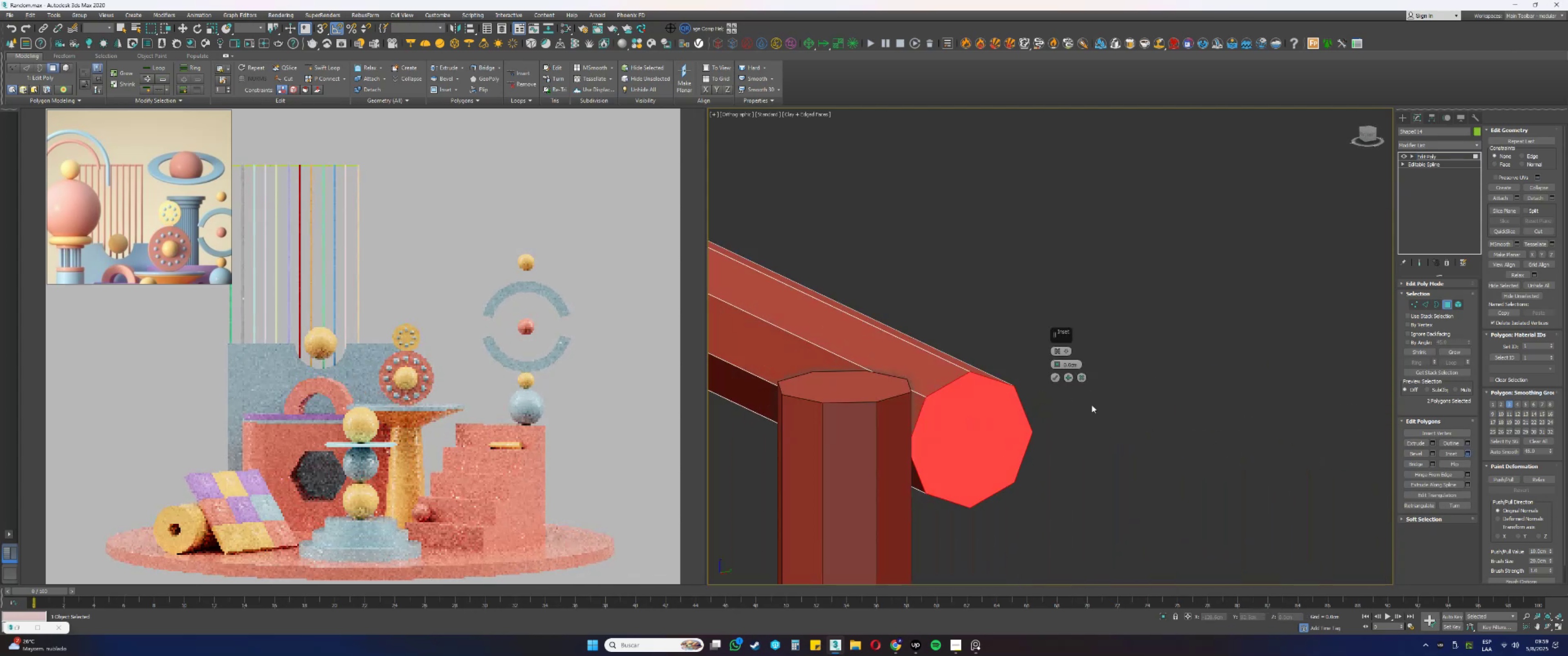 
left_click([1072, 365])
 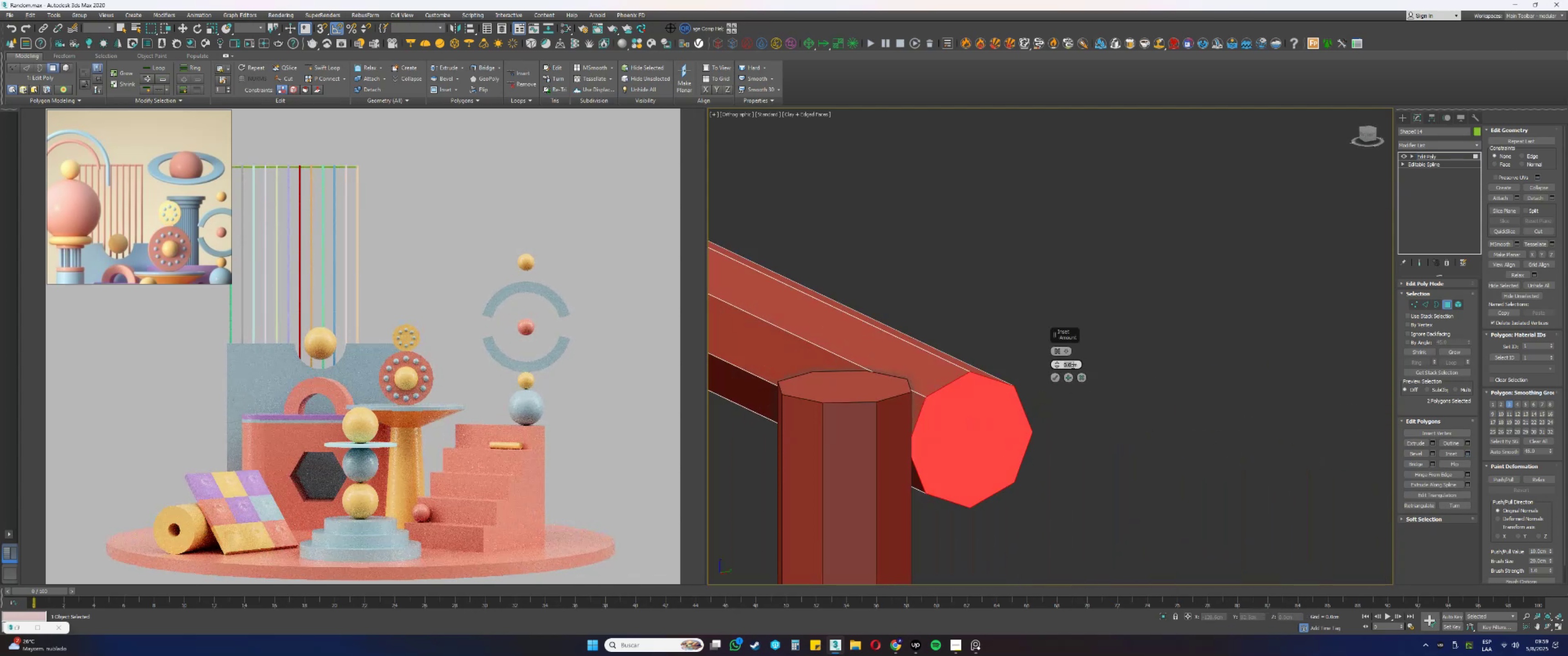 
key(NumpadDecimal)
 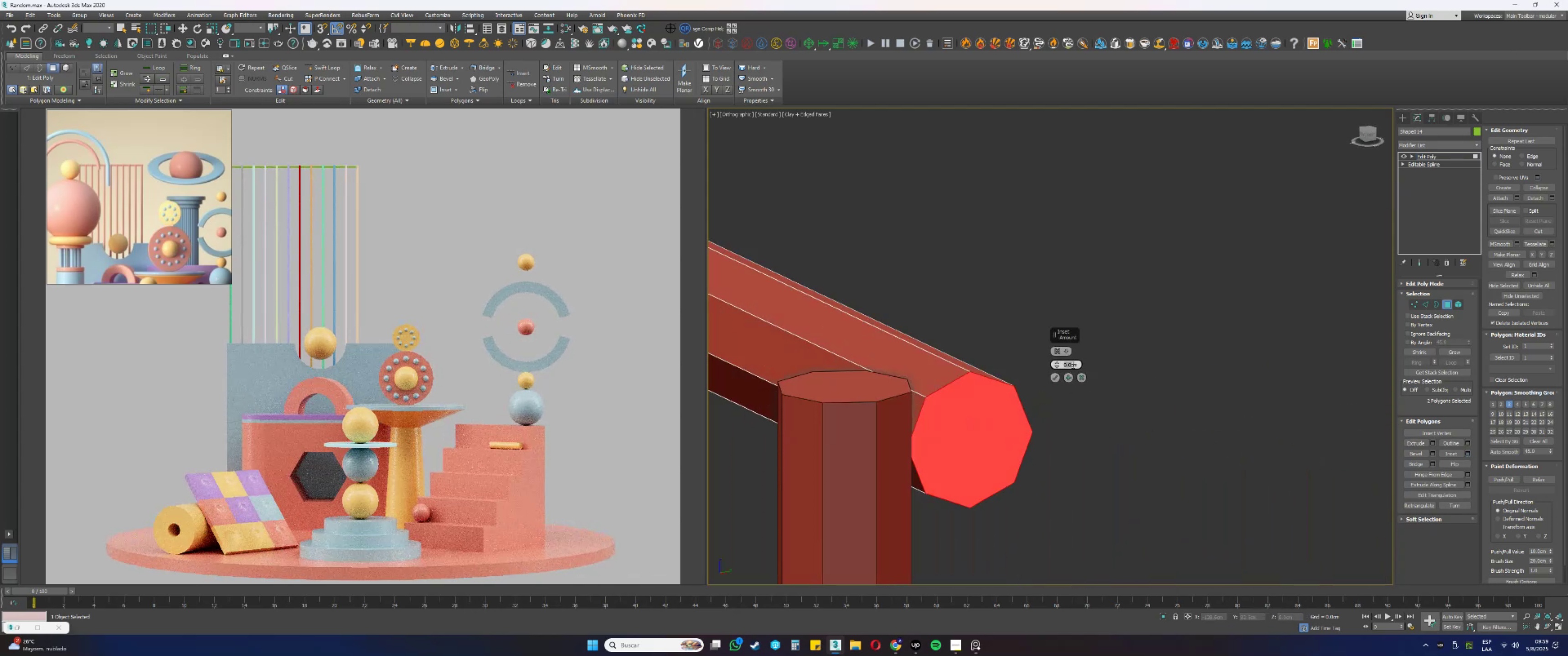 
key(Numpad1)
 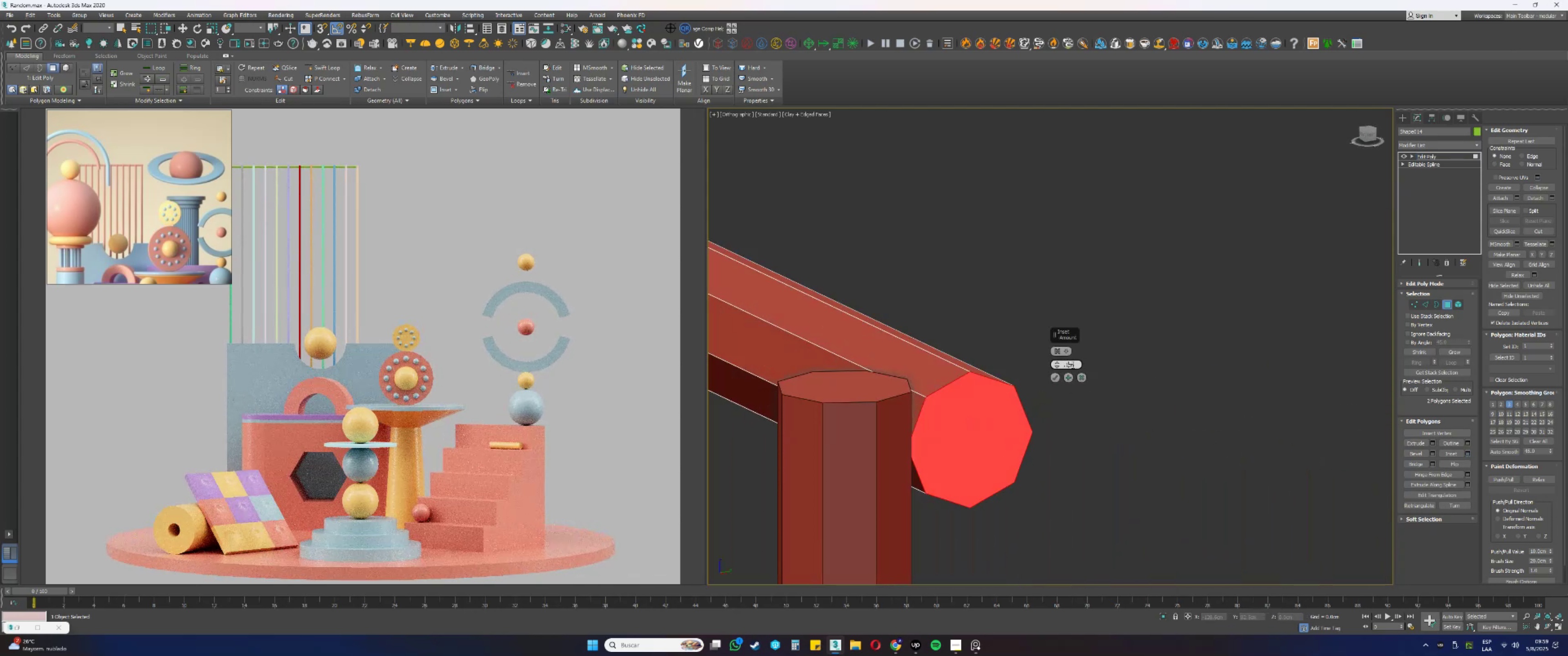 
key(NumpadEnter)
 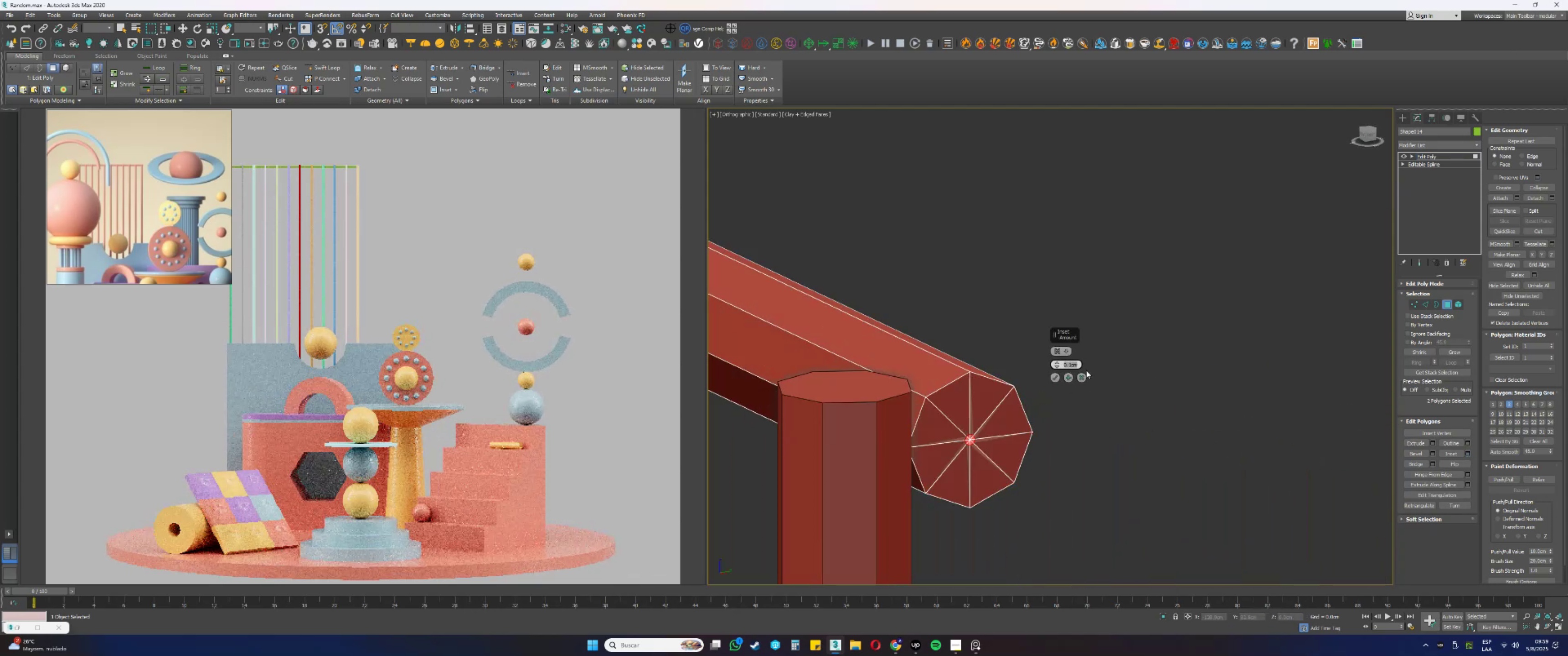 
key(NumpadDecimal)
 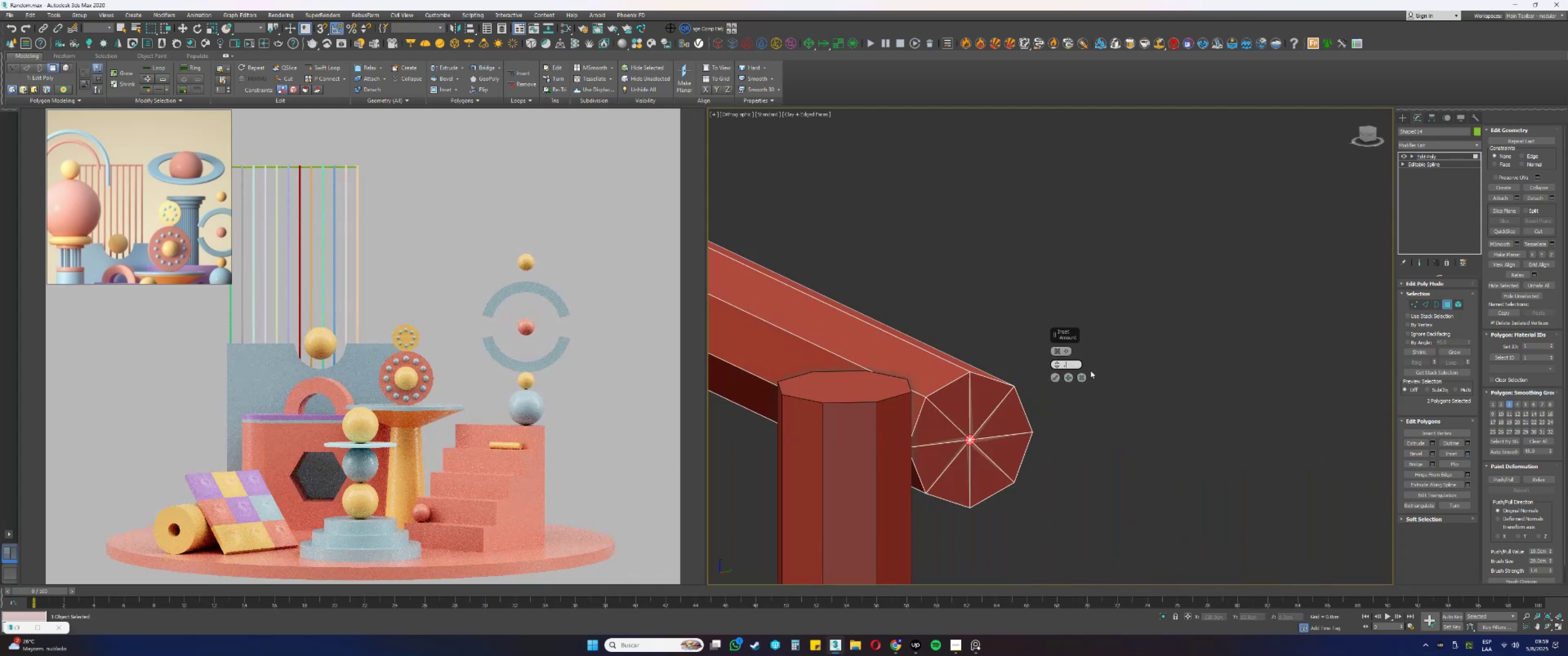 
key(Numpad0)
 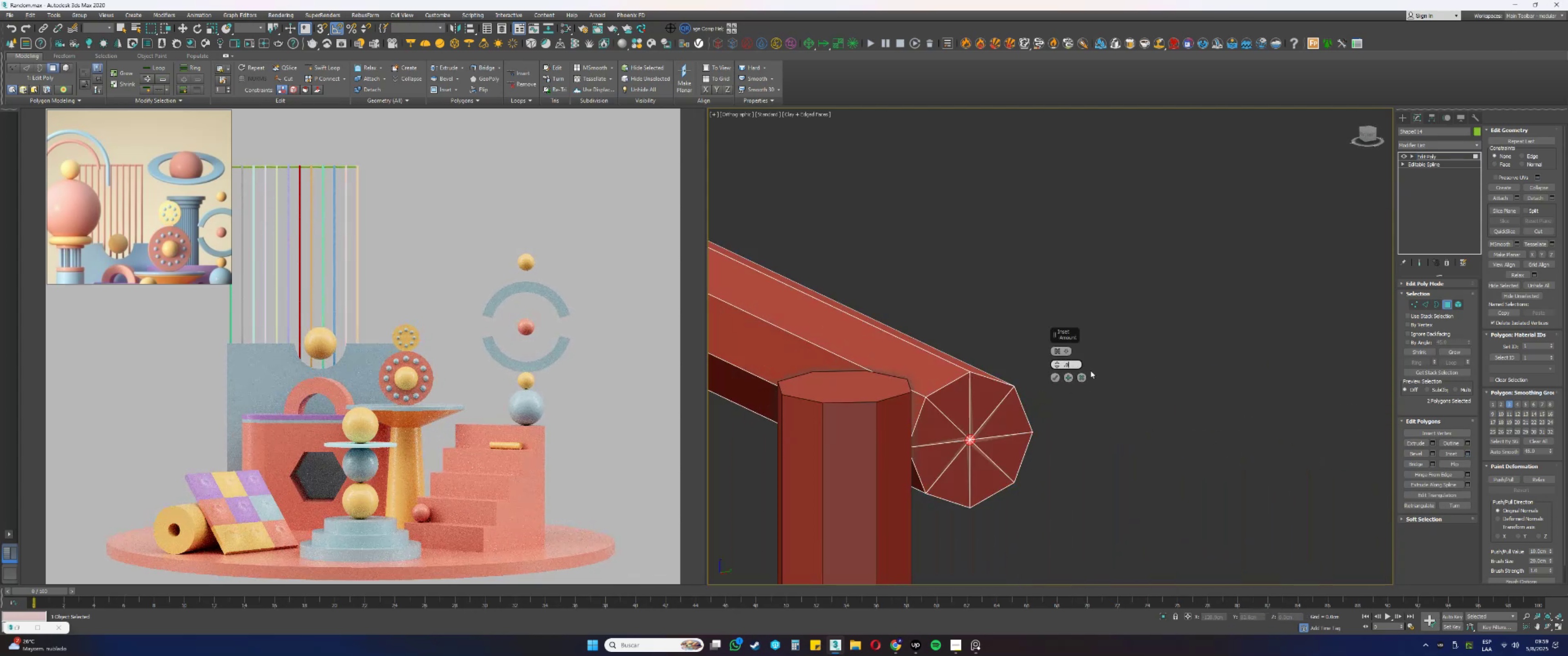 
key(Numpad5)
 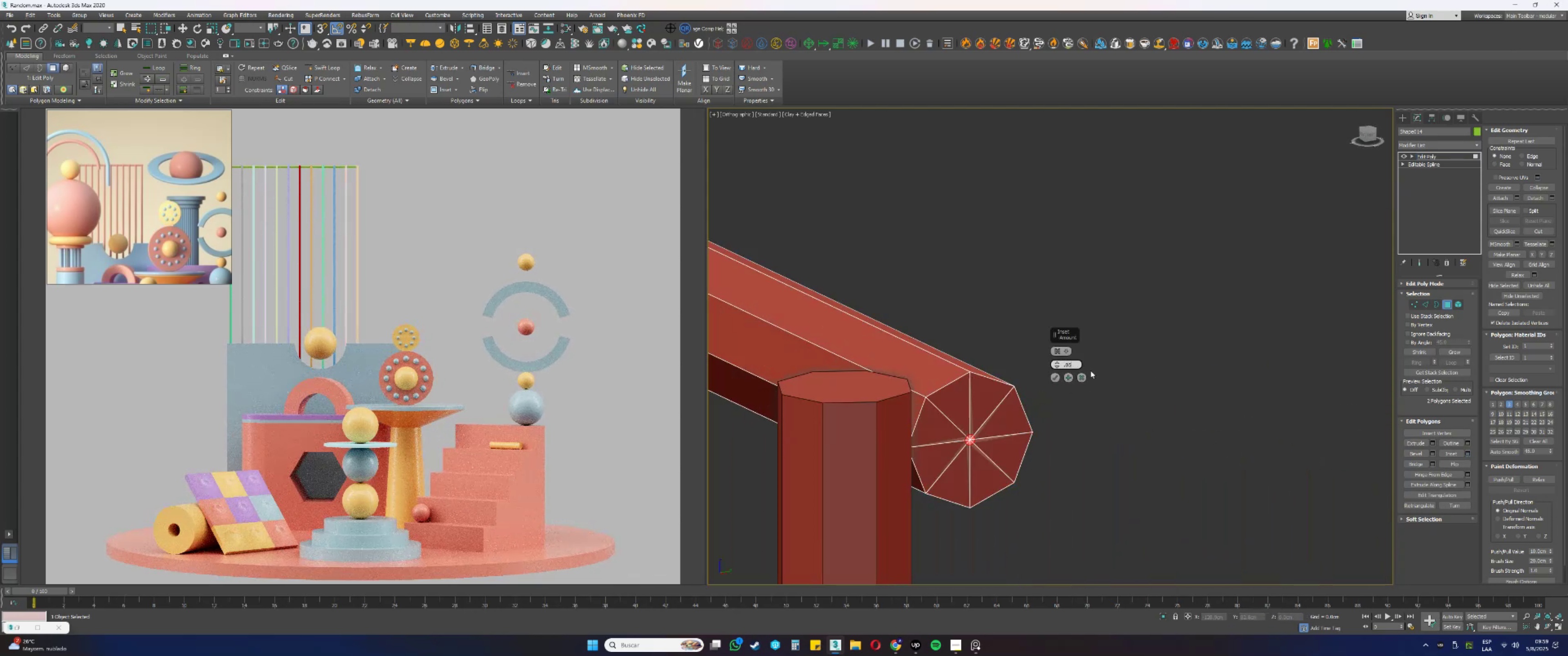 
key(NumpadEnter)
 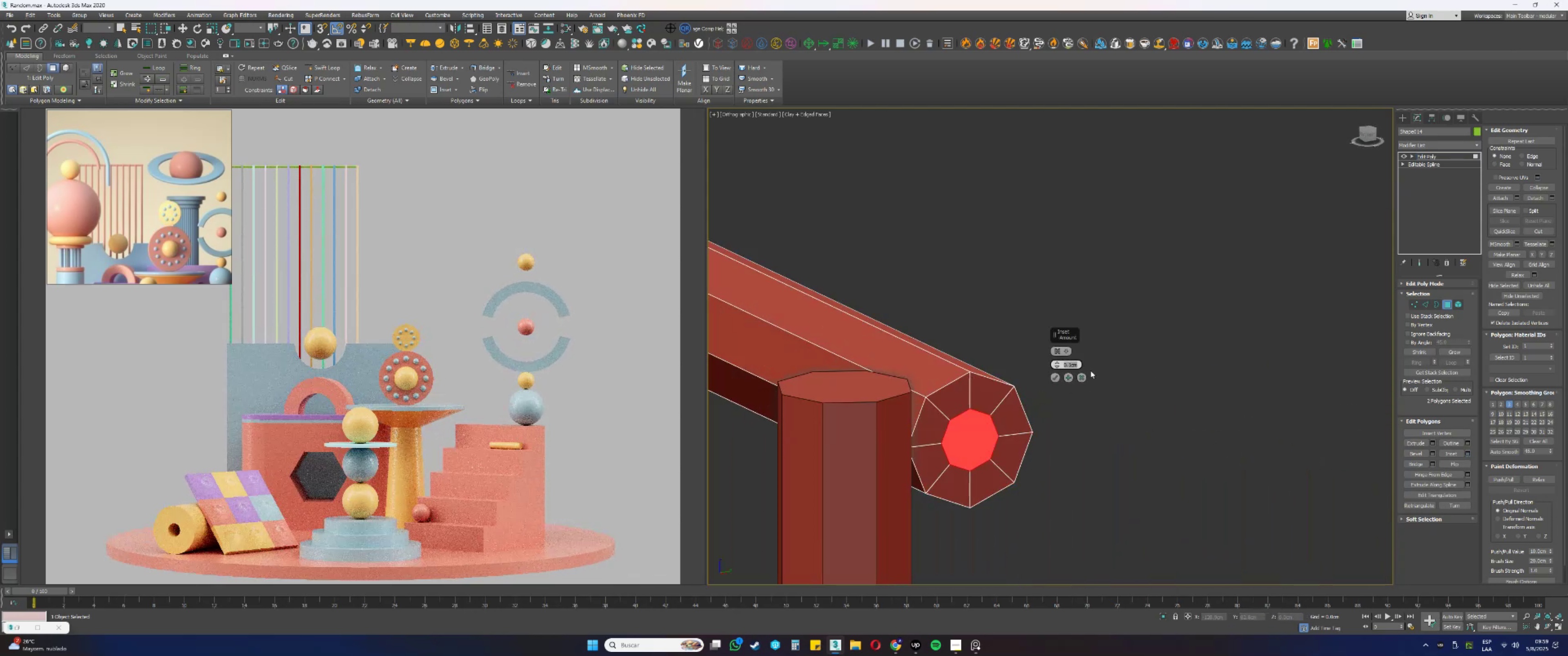 
key(NumpadDecimal)
 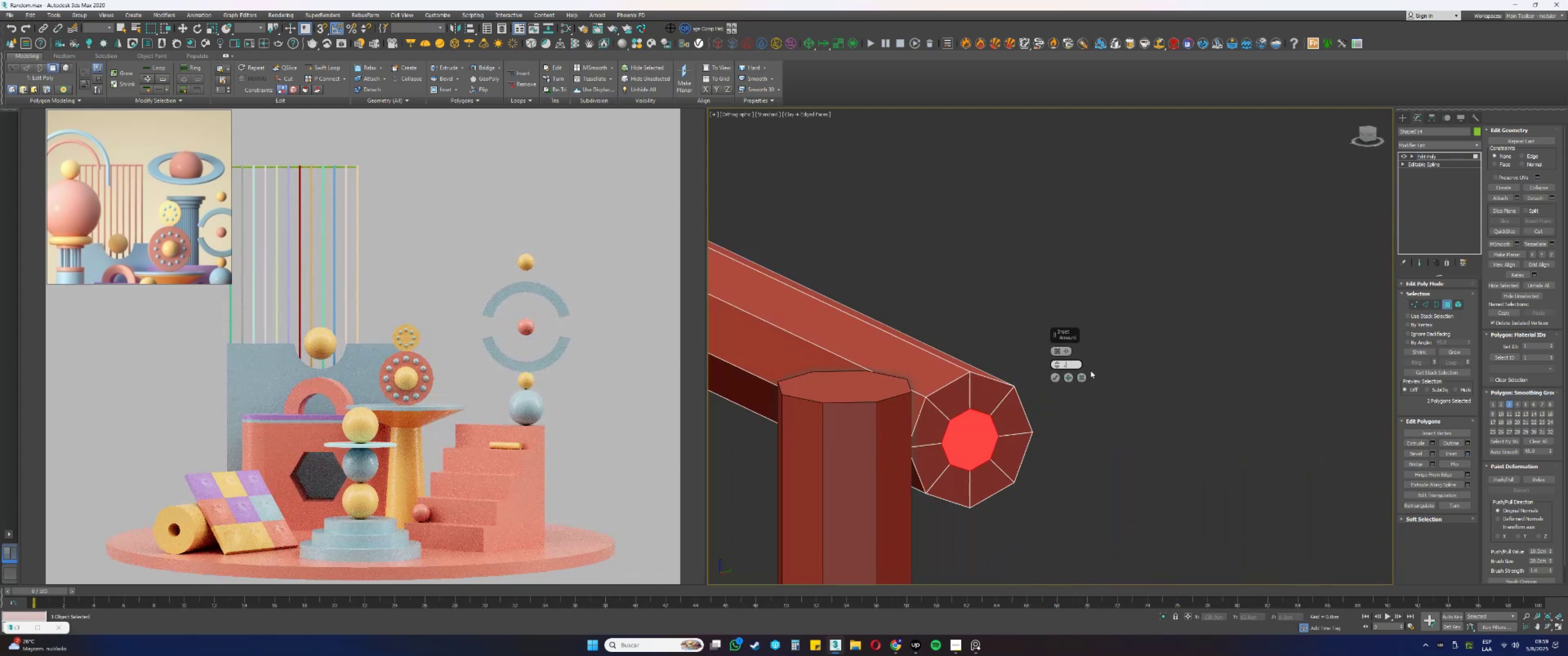 
key(Numpad0)
 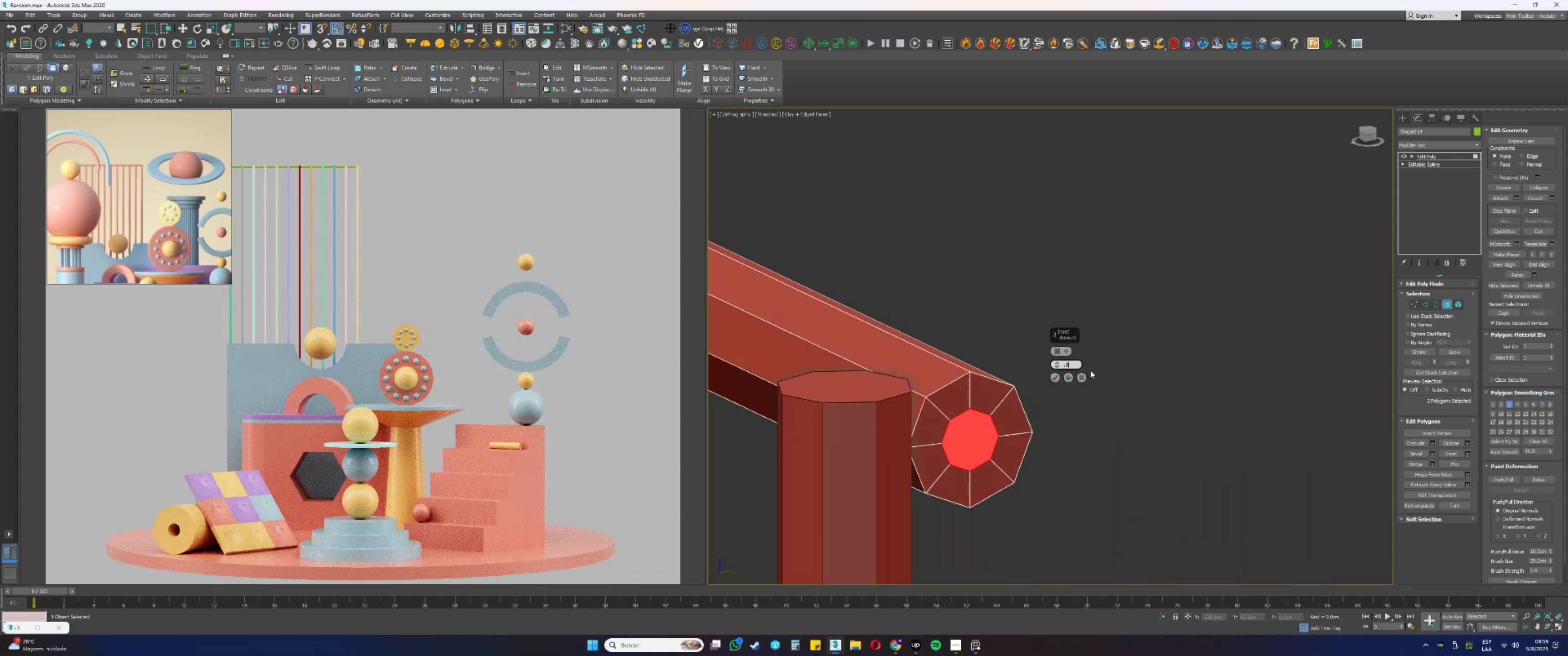 
key(Numpad2)
 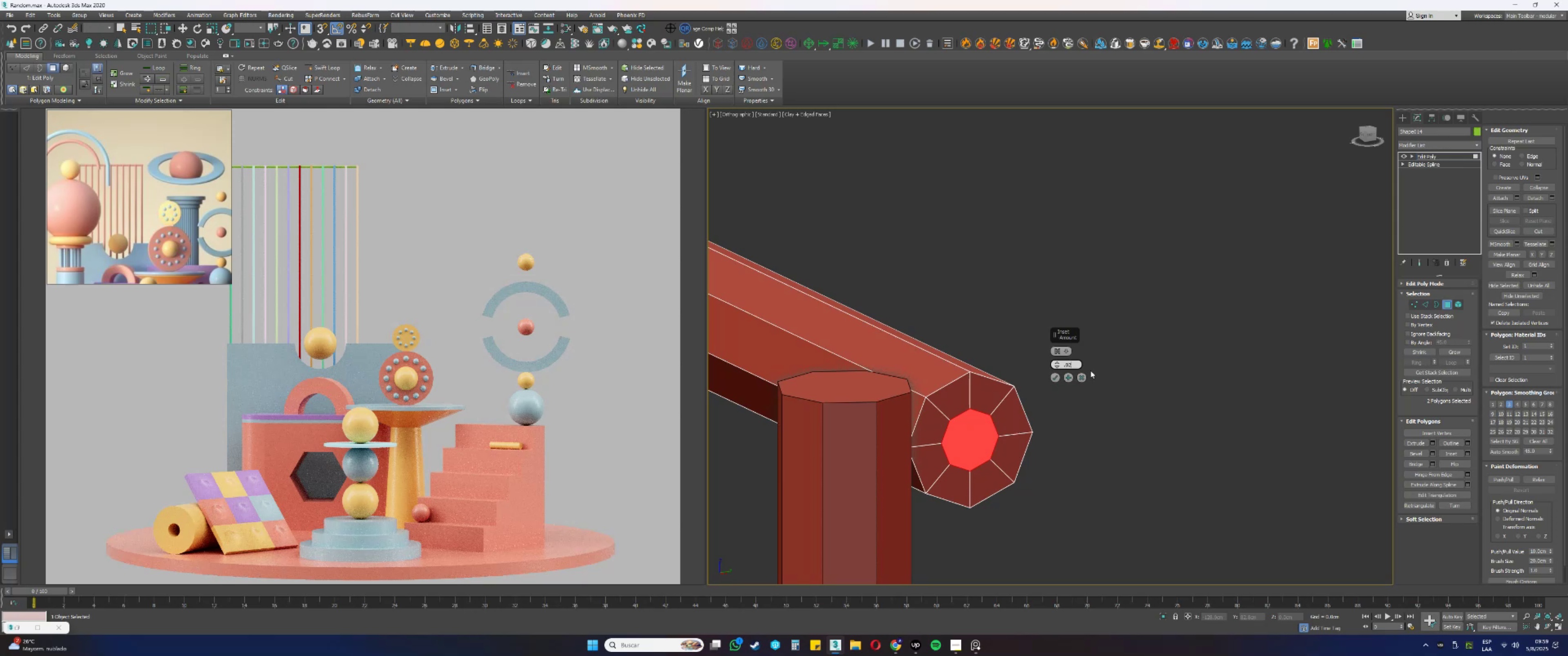 
key(Numpad5)
 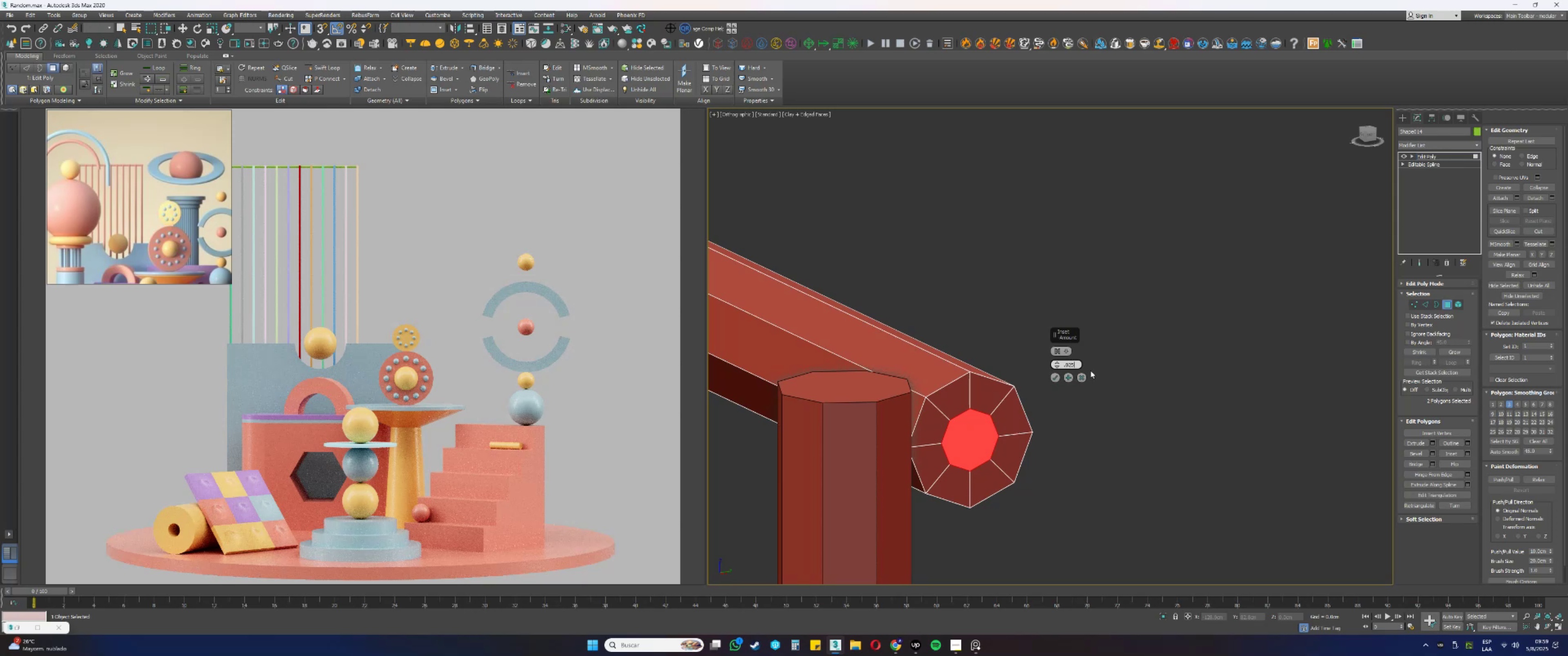 
key(NumpadEnter)
 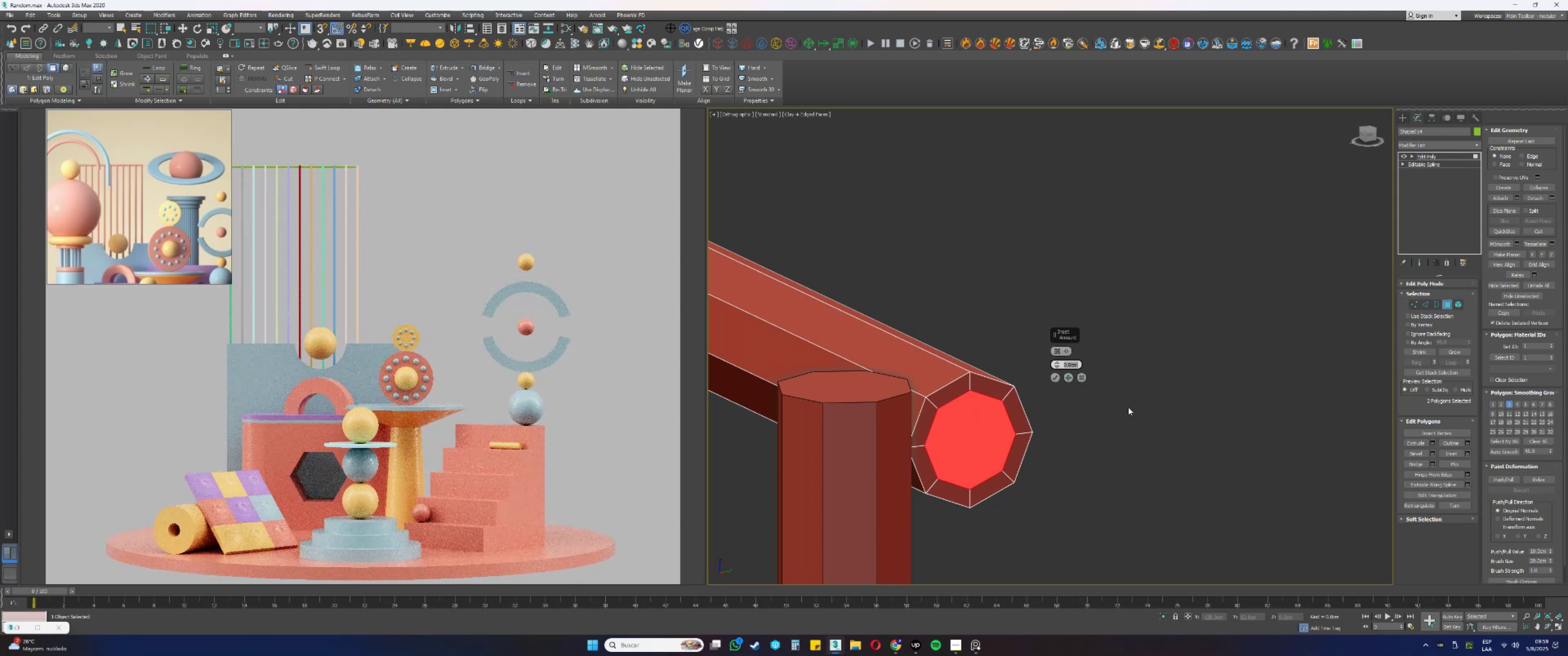 
key(Control+ControlLeft)
 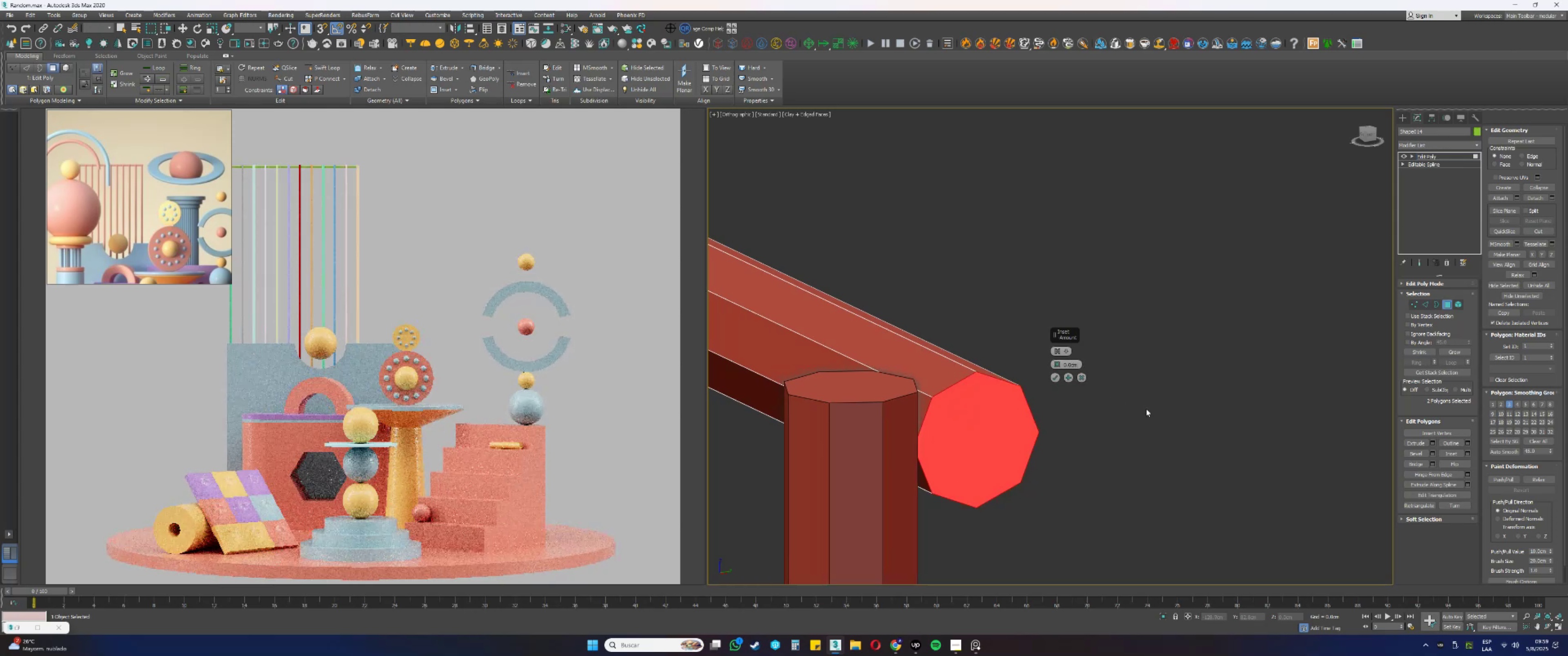 
key(Control+Z)
 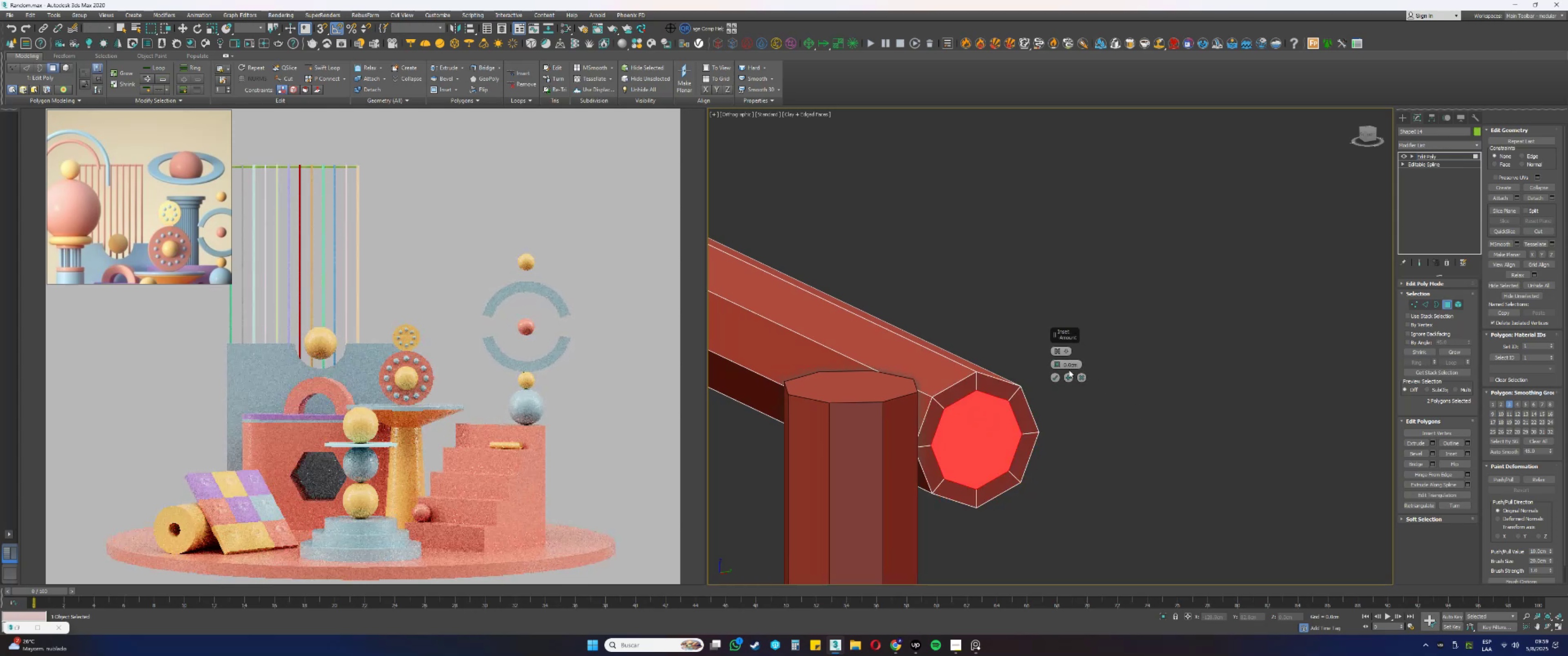 
left_click([1055, 377])
 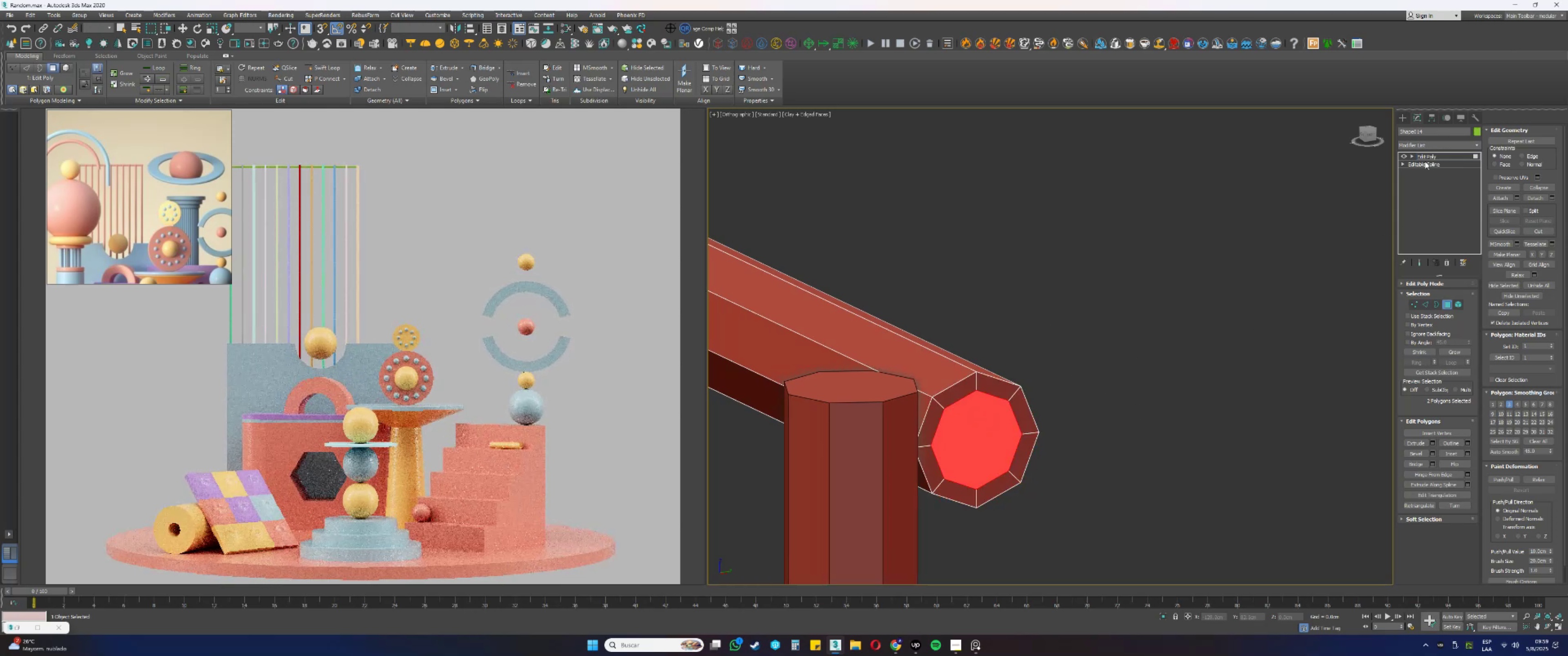 
left_click([1413, 147])
 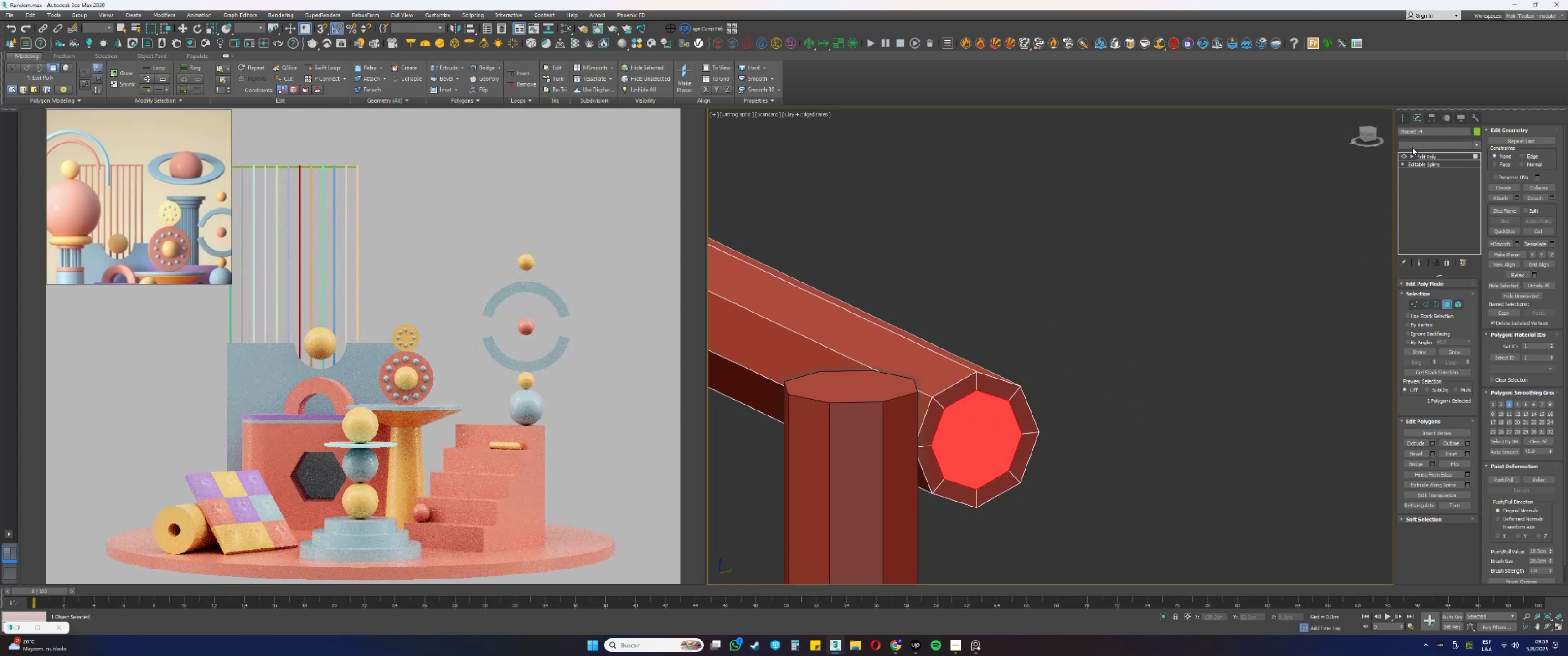 
key(Q)
 